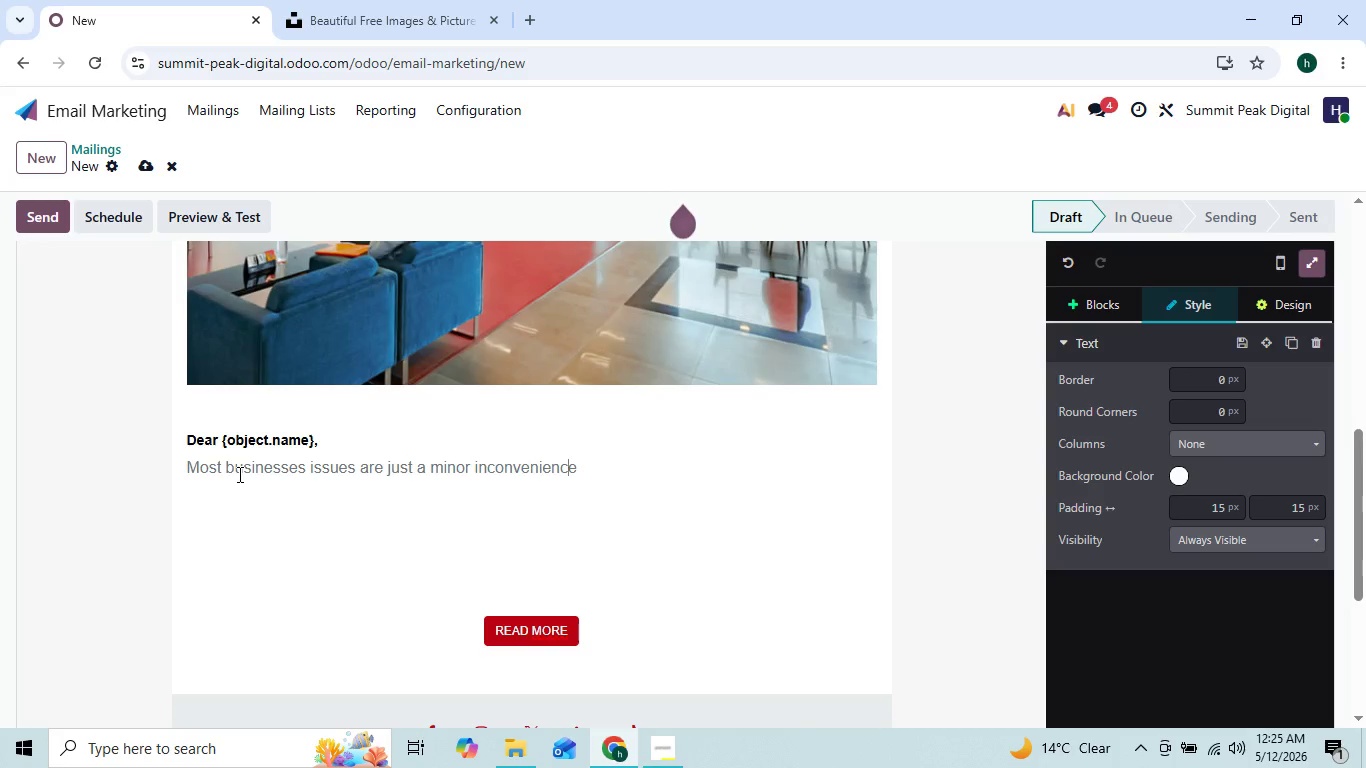 
key(ArrowRight)
 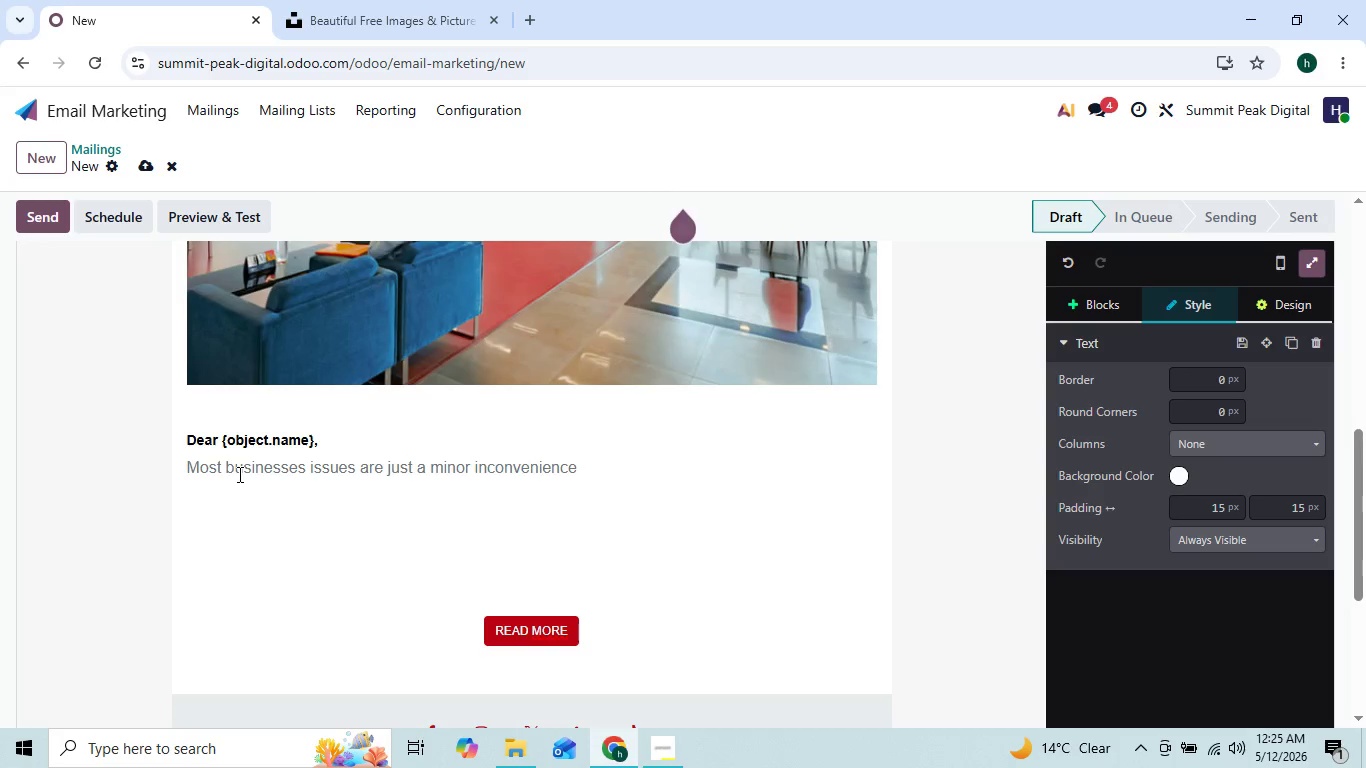 
key(Period)
 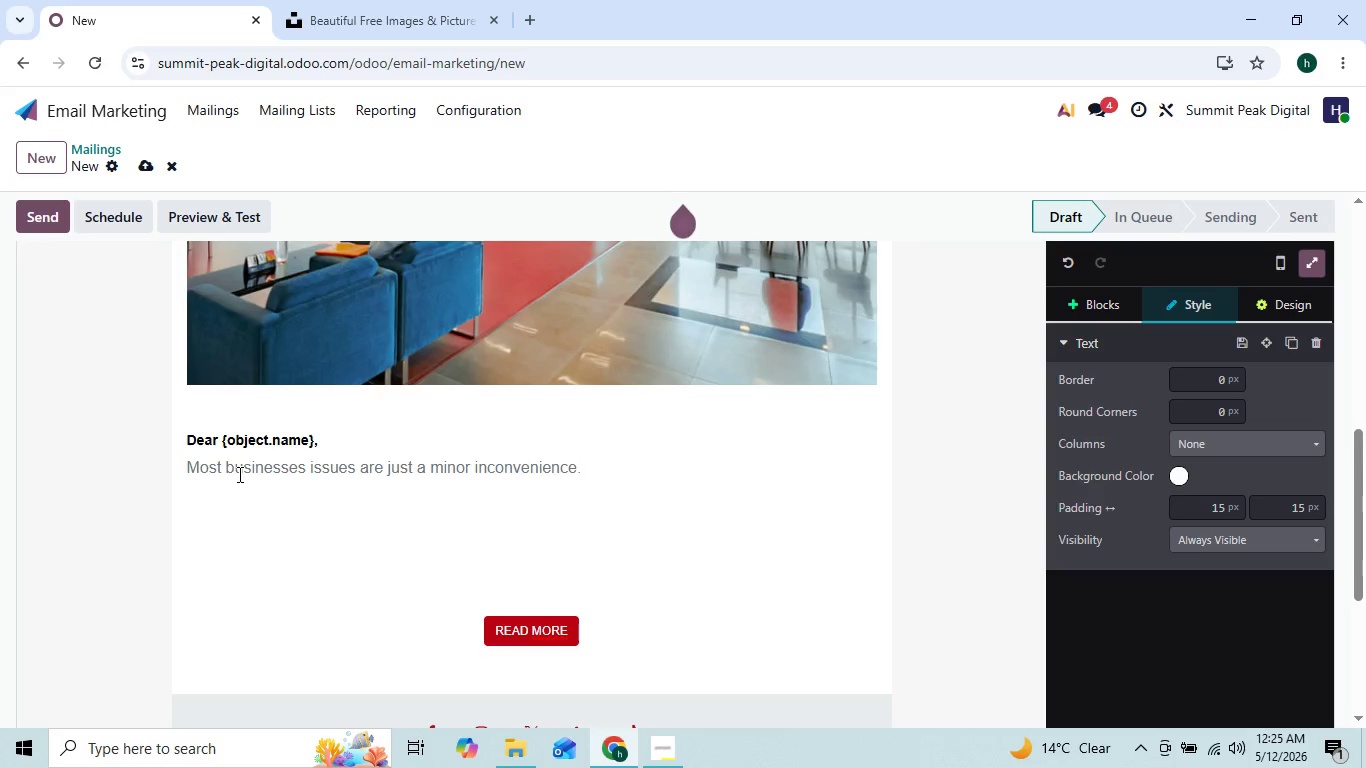 
key(ArrowLeft)
 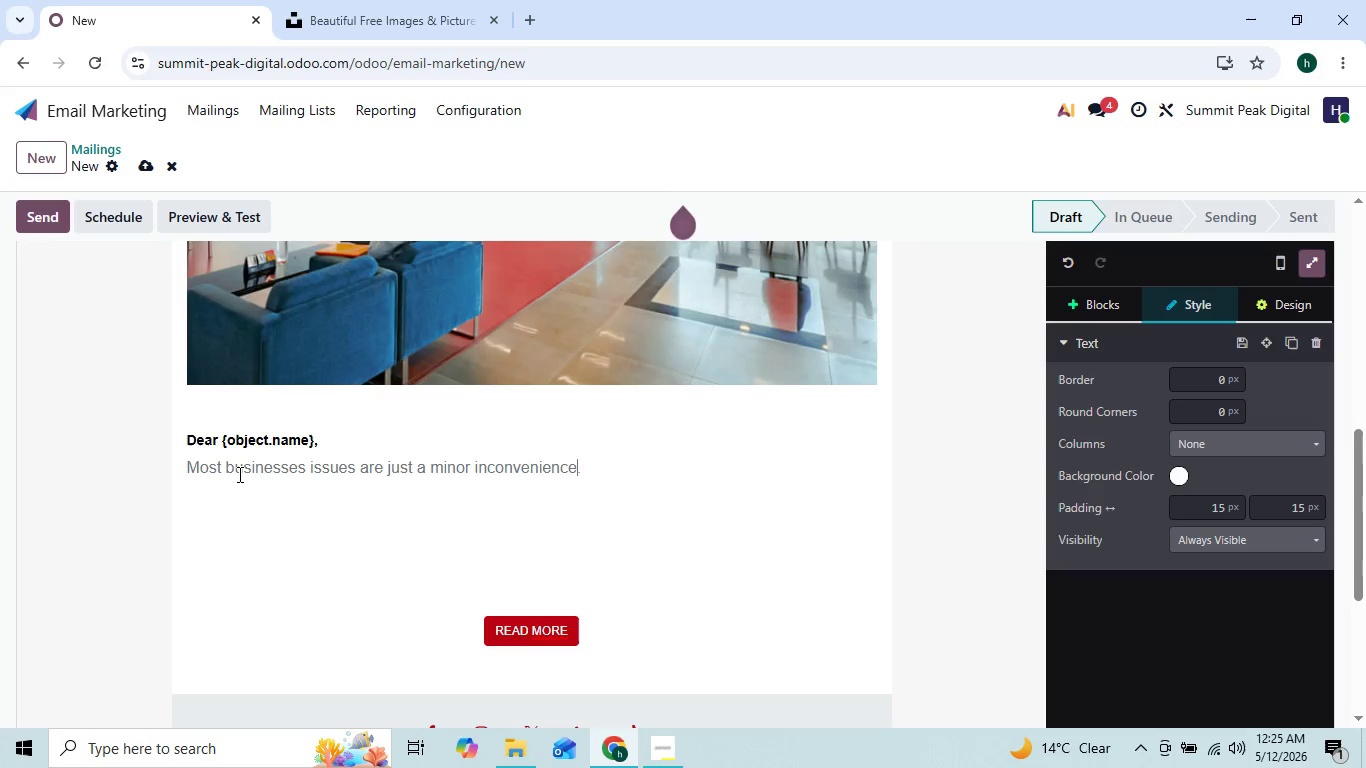 
key(ArrowRight)
 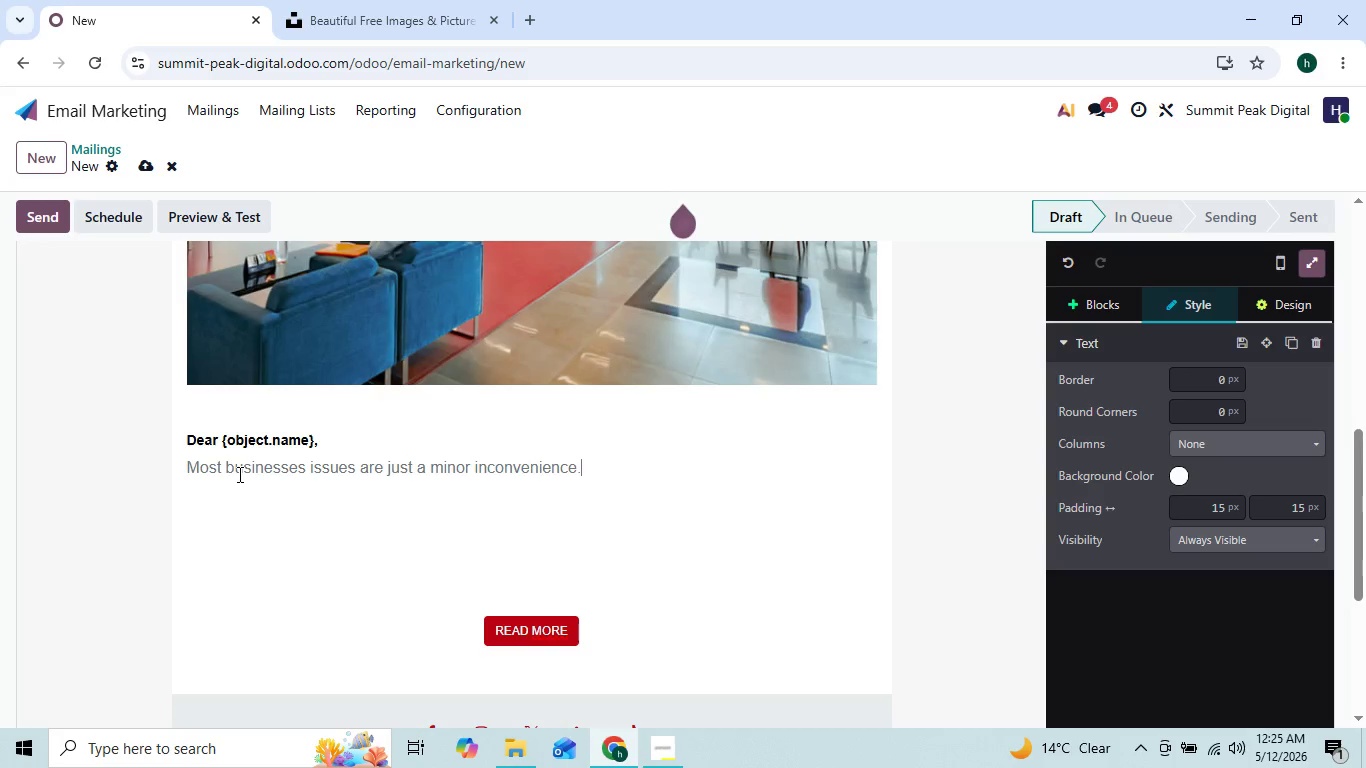 
key(Enter)
 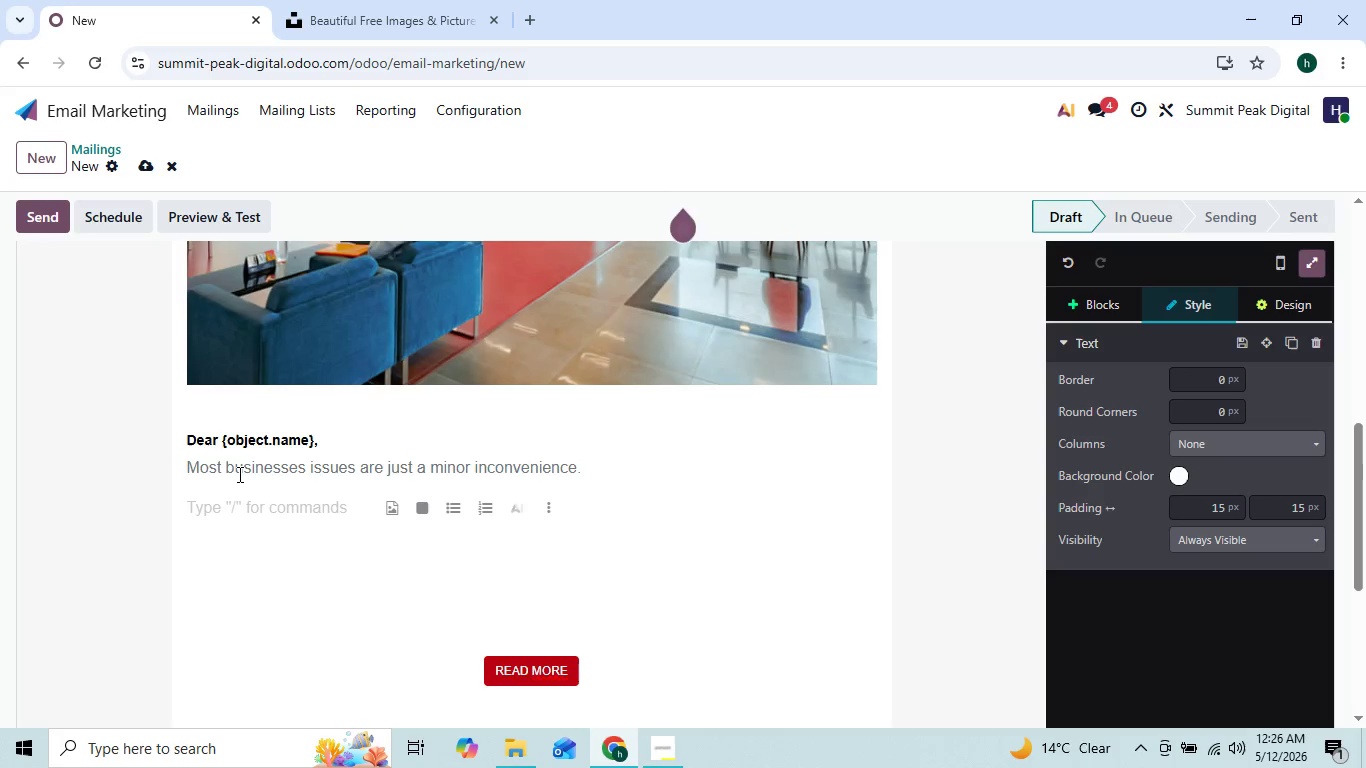 
hold_key(key=ShiftLeft, duration=1.5)
 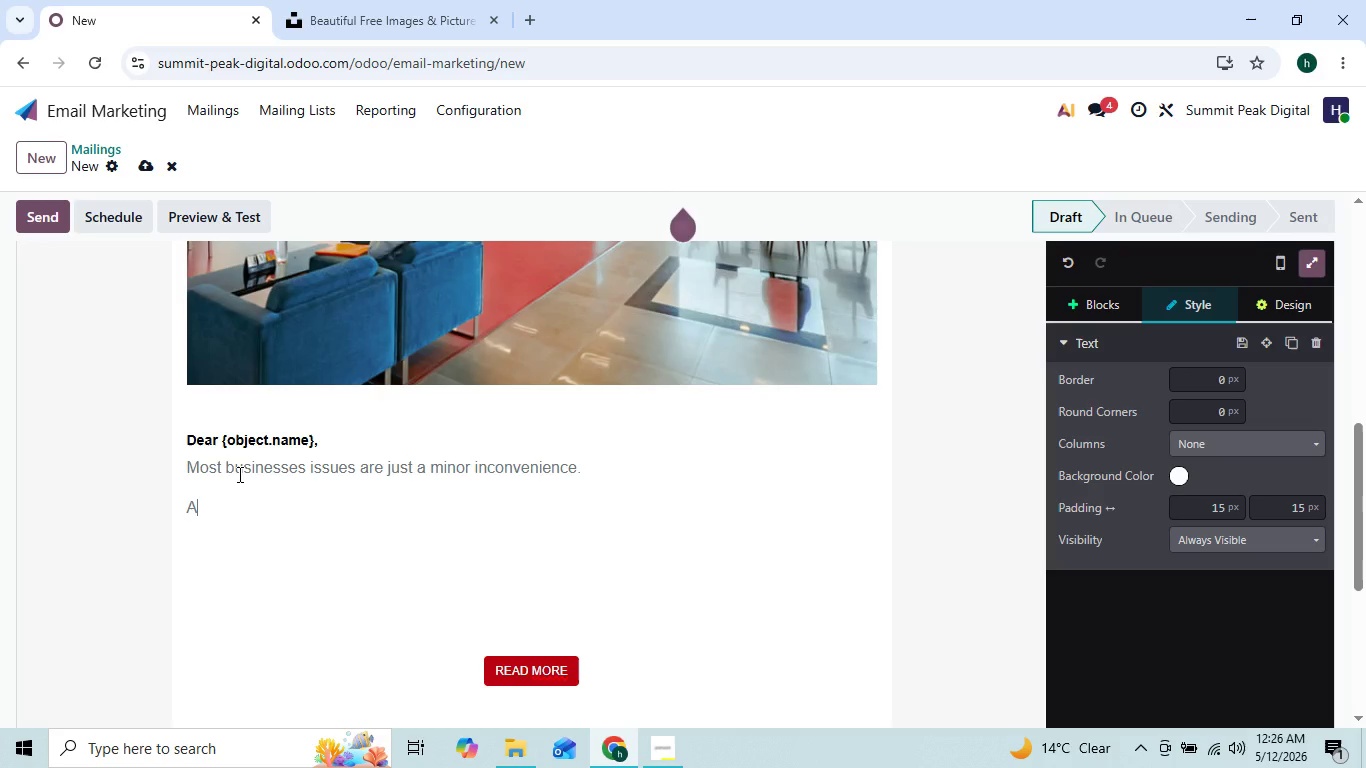 
type(A few extra seconds here)
 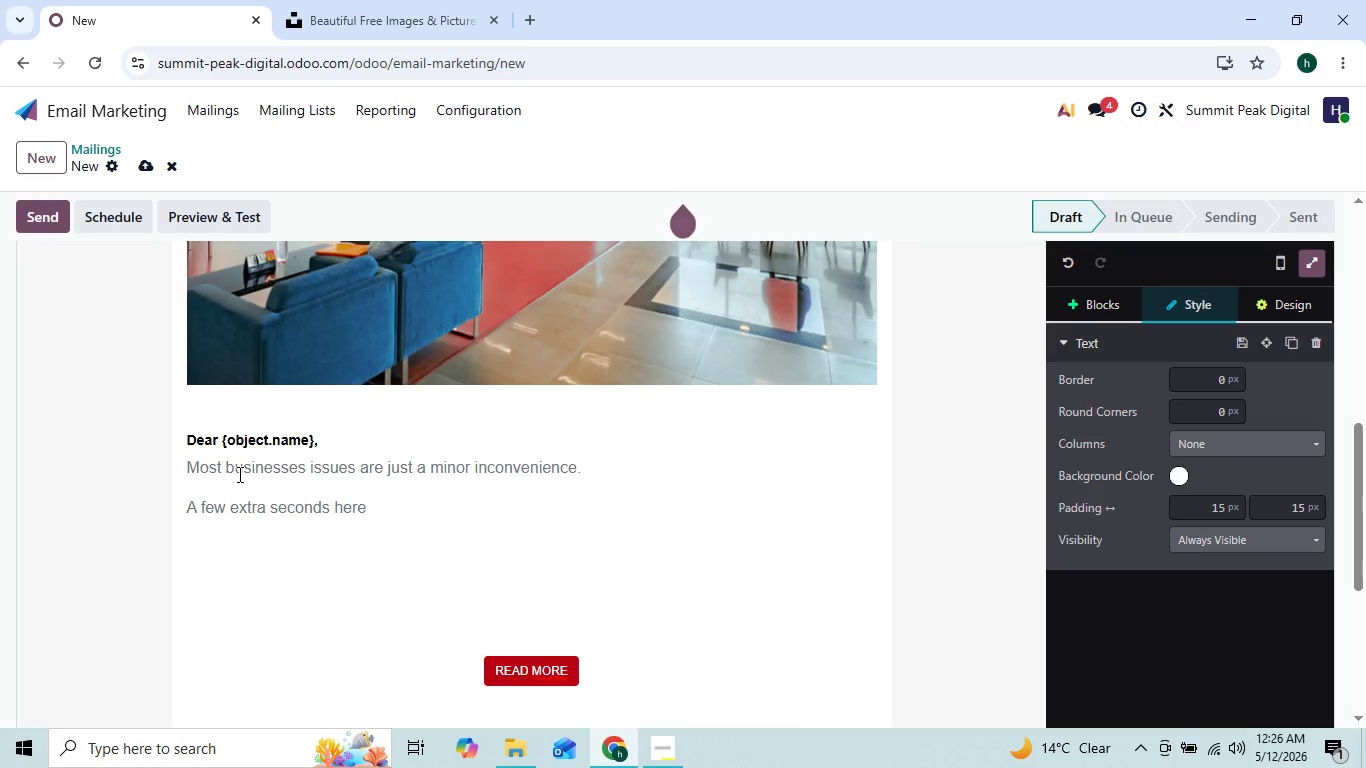 
key(Enter)
 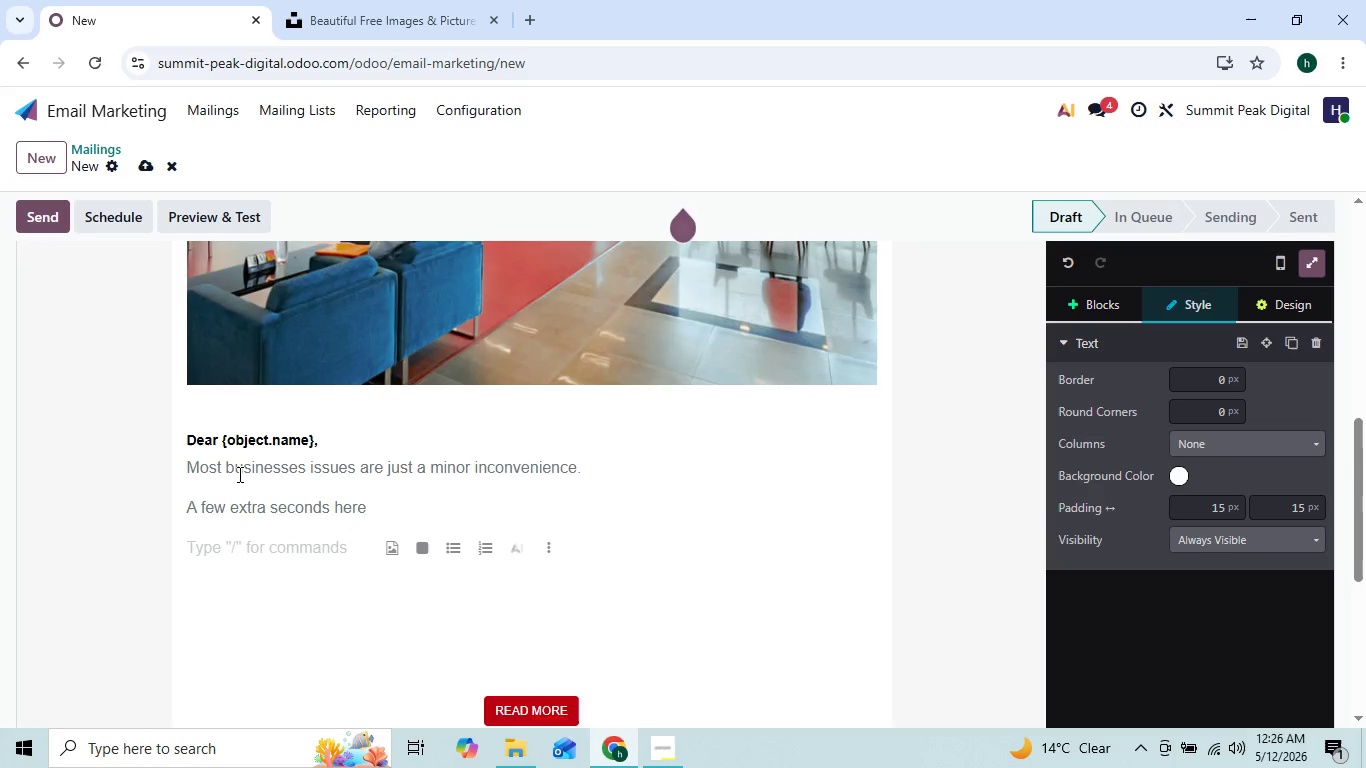 
key(Backspace)
 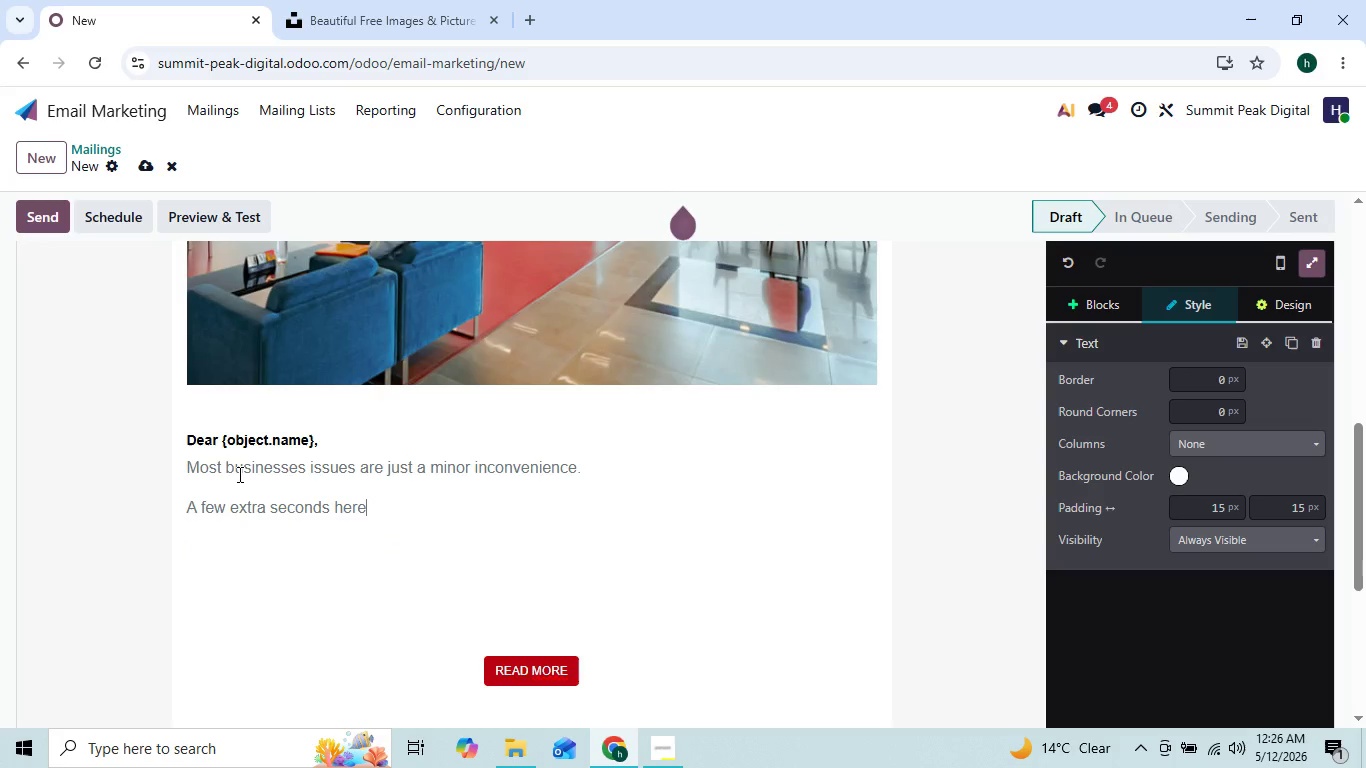 
key(Shift+ShiftRight)
 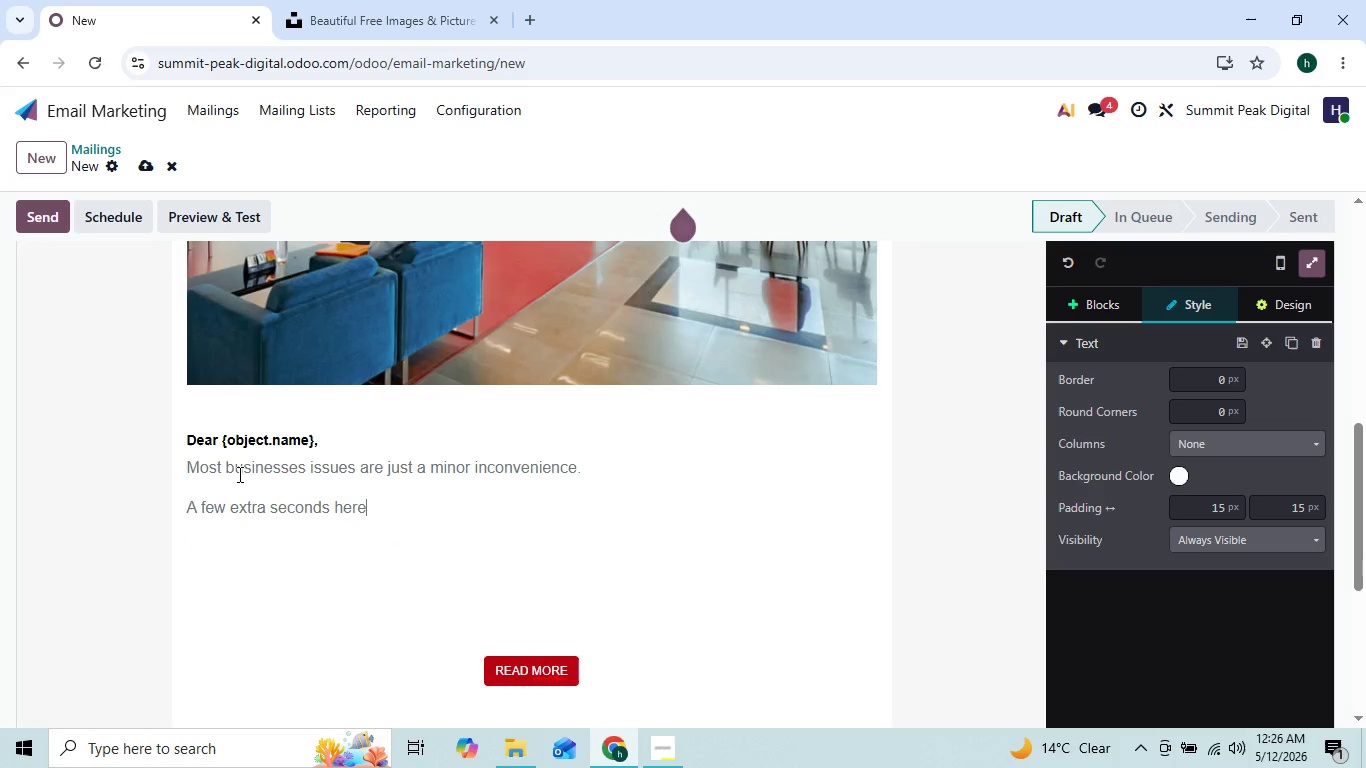 
key(Shift+Enter)
 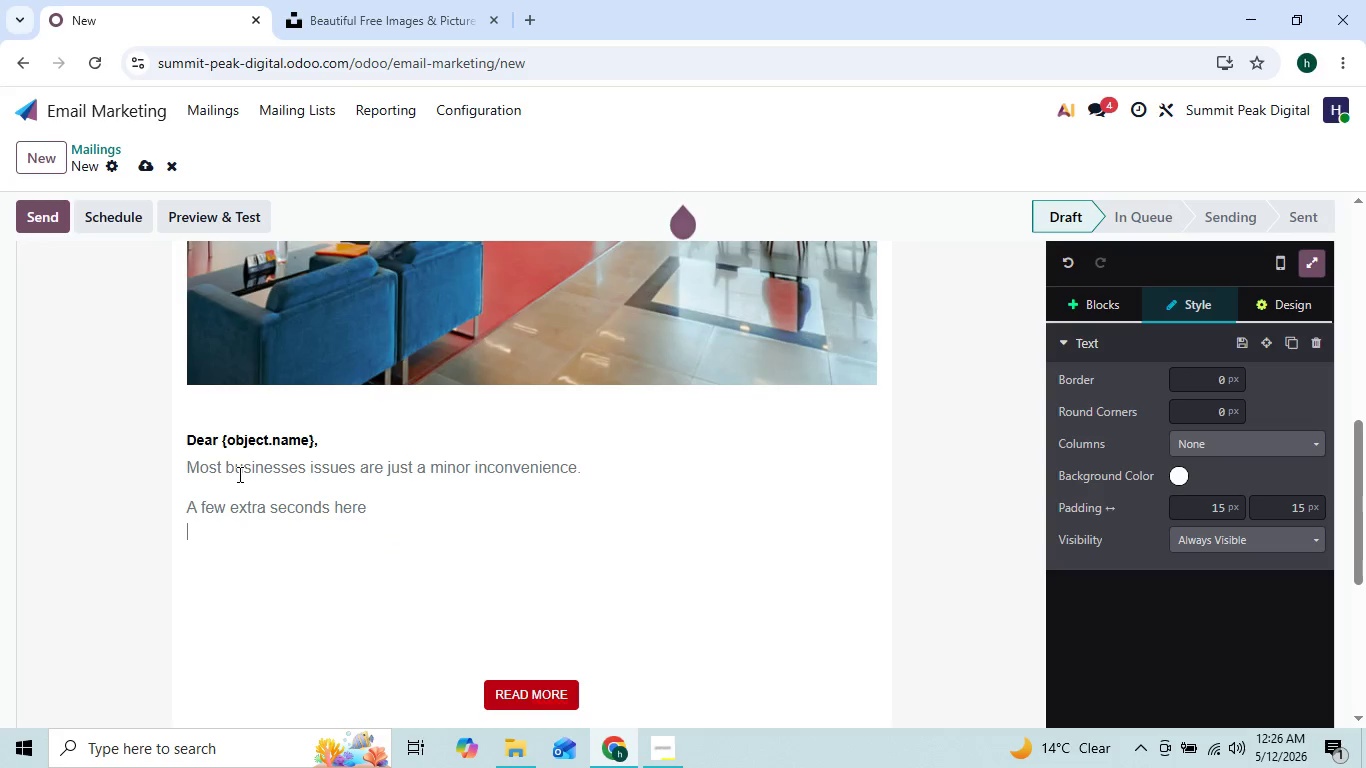 
type(a)
key(Backspace)
type(A slow-landing page there.)
 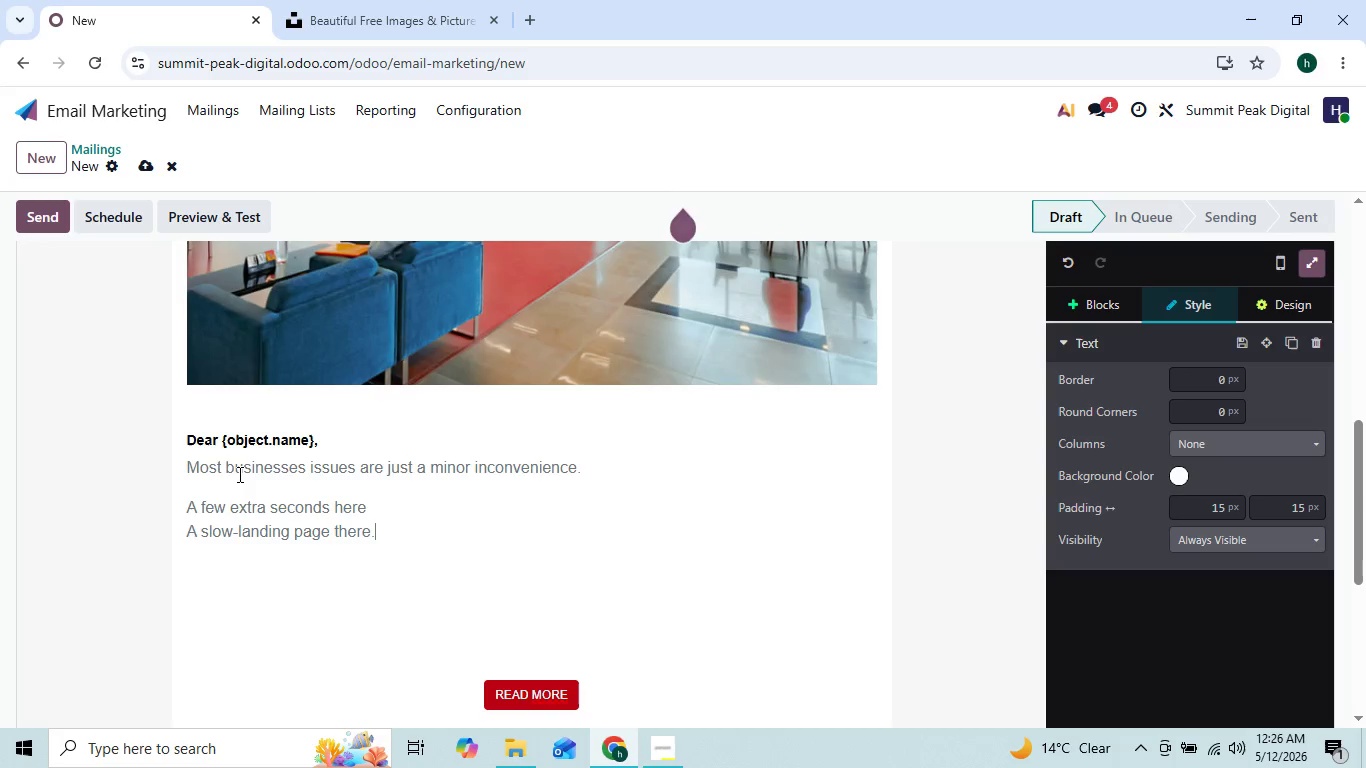 
key(Enter)
 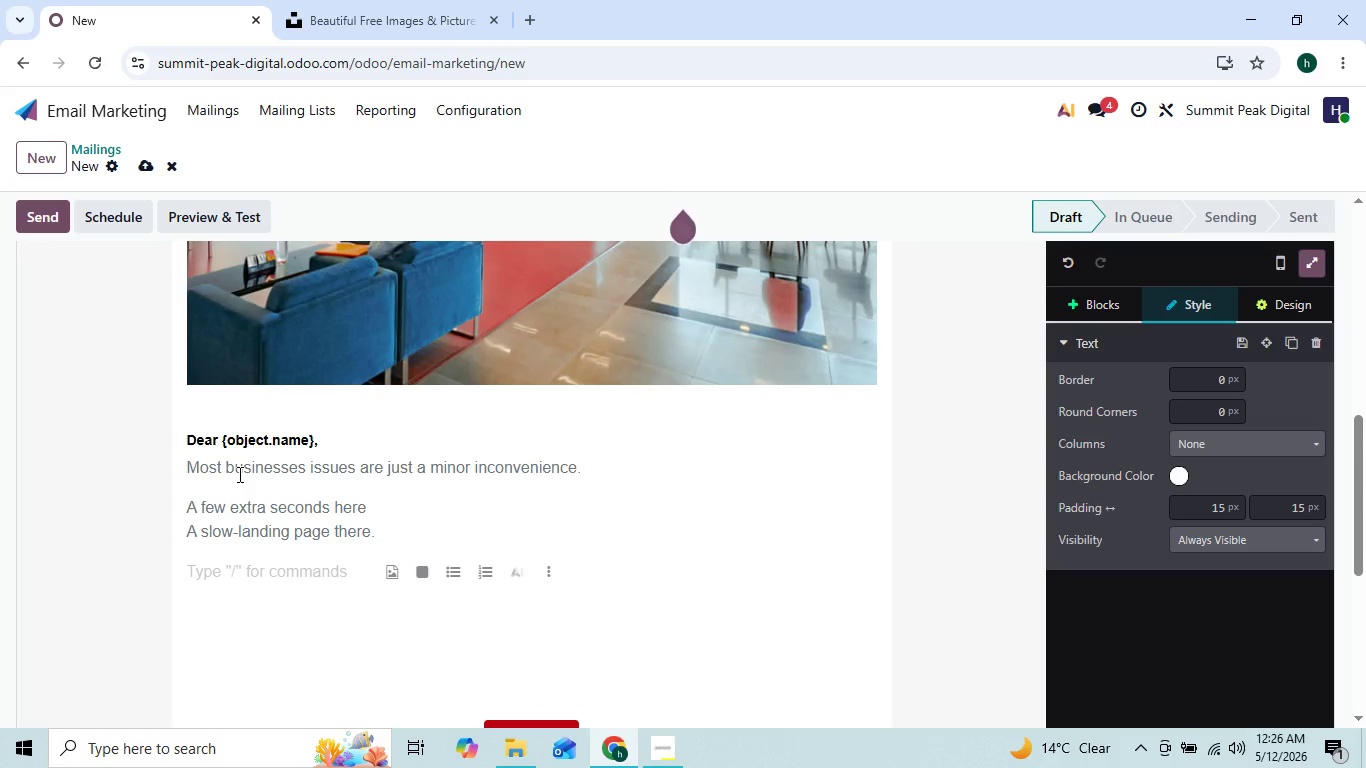 
type(But in reality)
 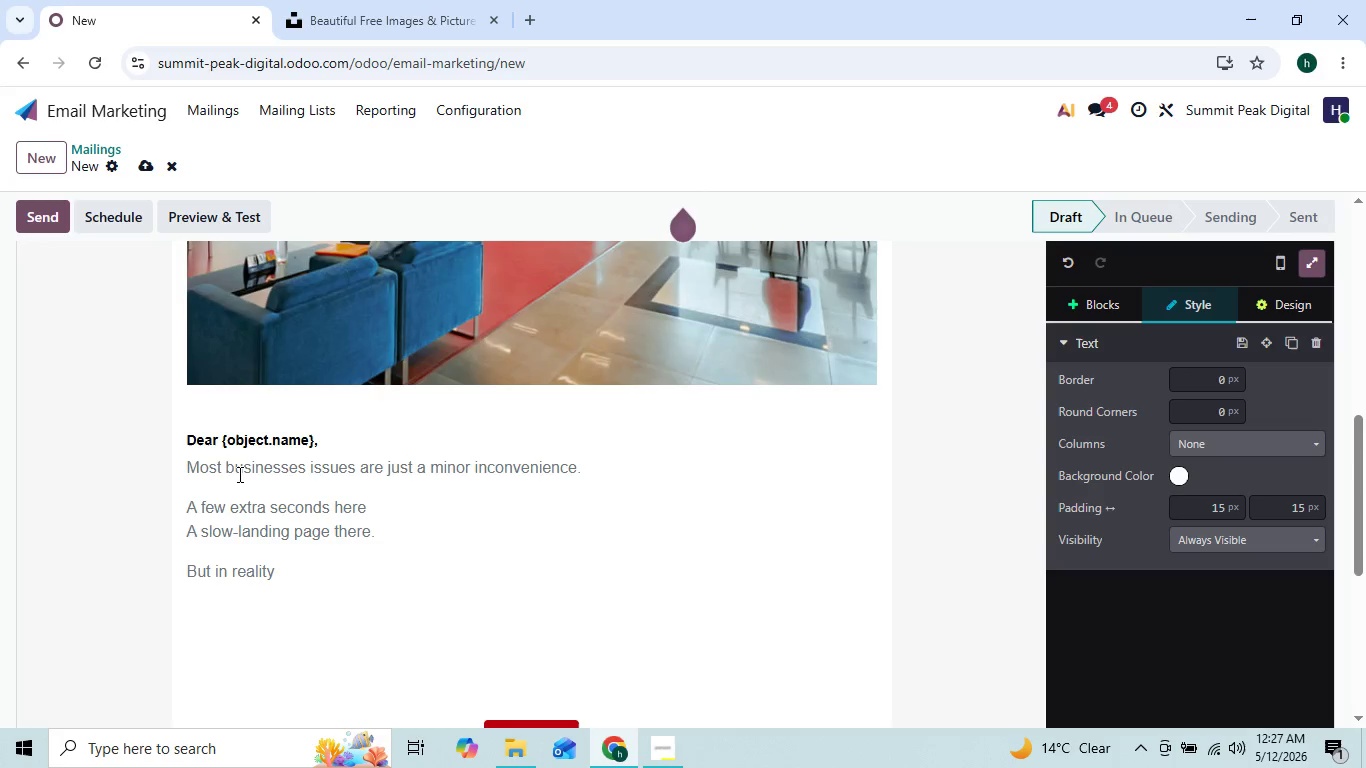 
wait(5.44)
 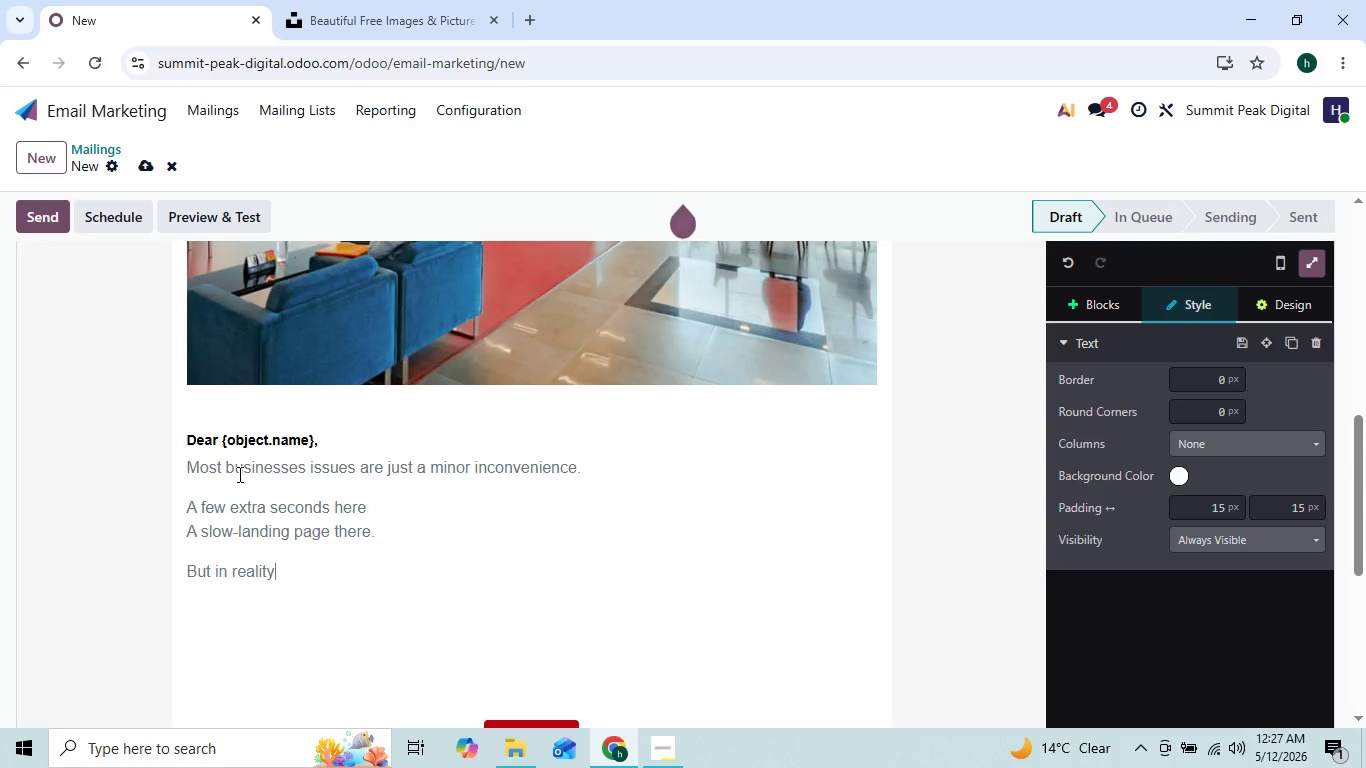 
type(, poor tech)
 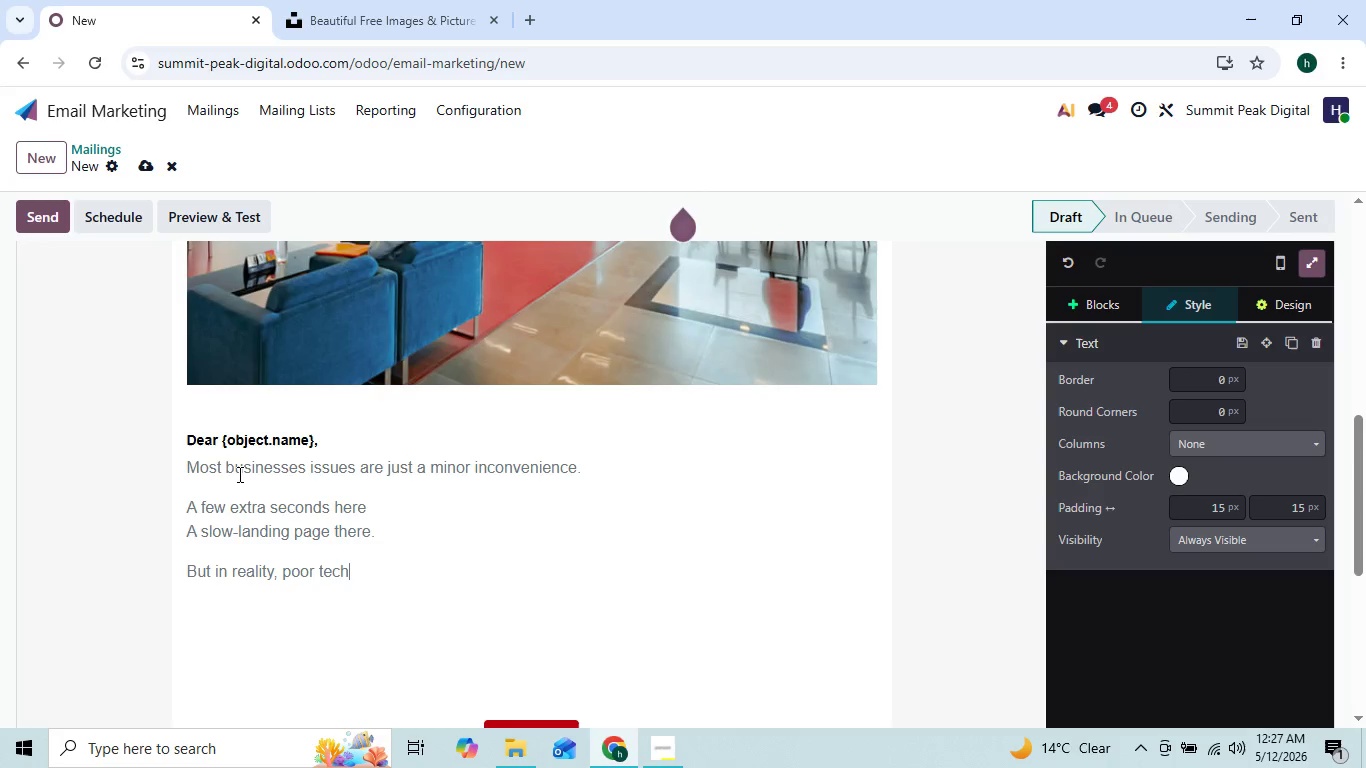 
key(ArrowLeft)
 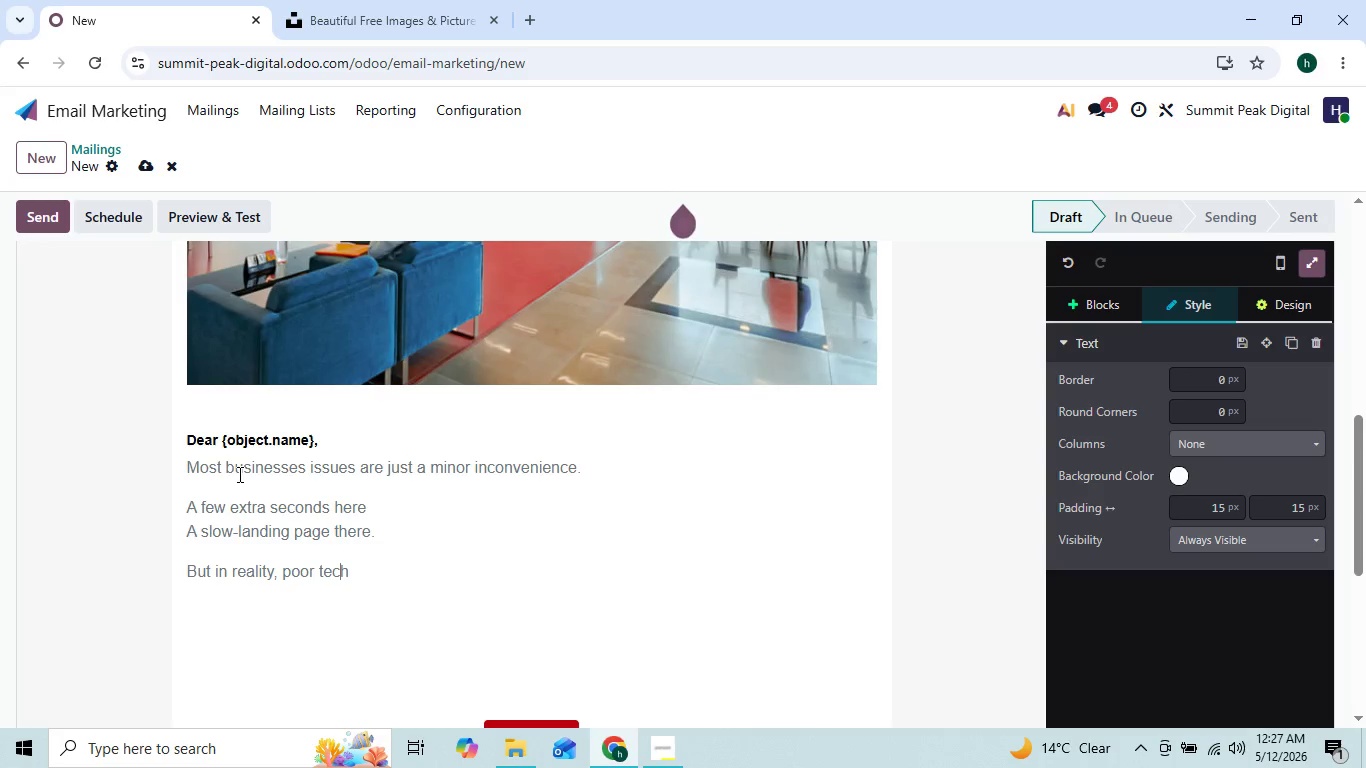 
key(ArrowRight)
 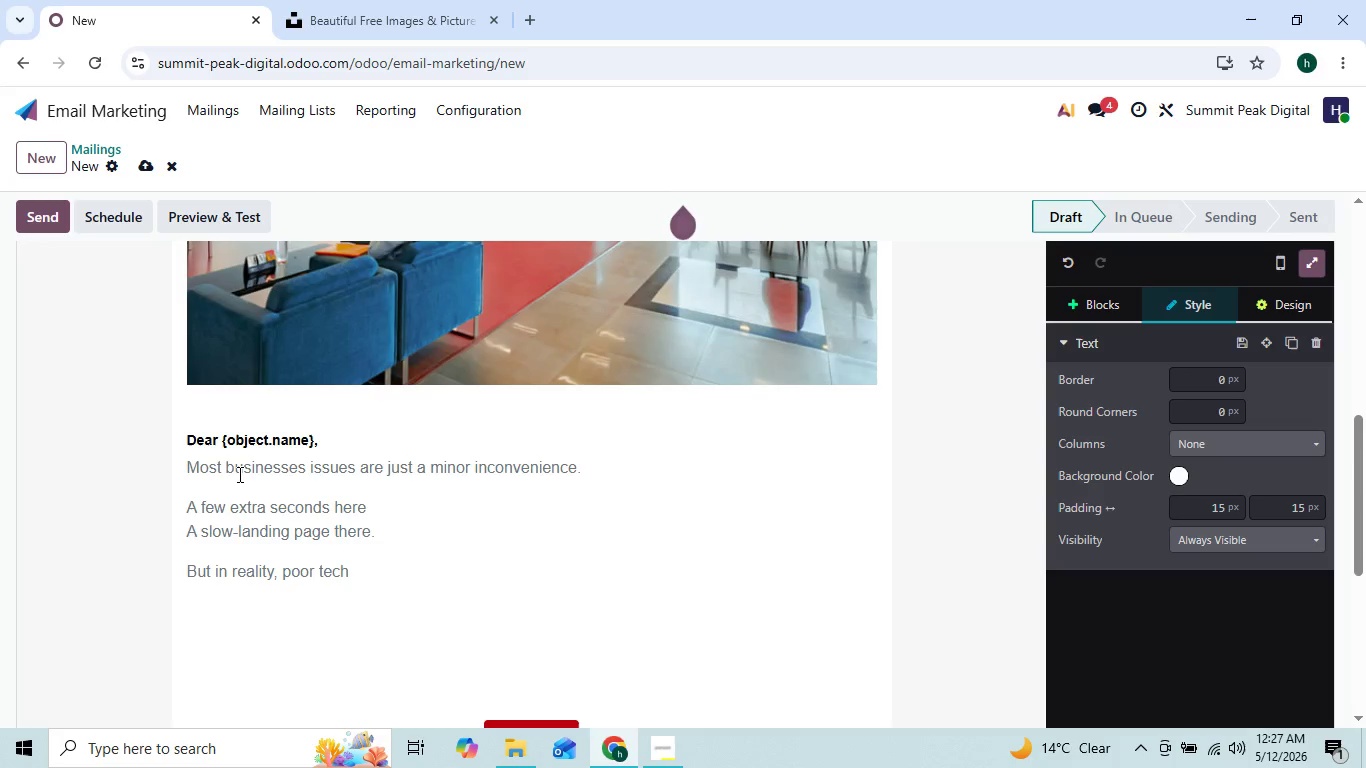 
type(nical)
 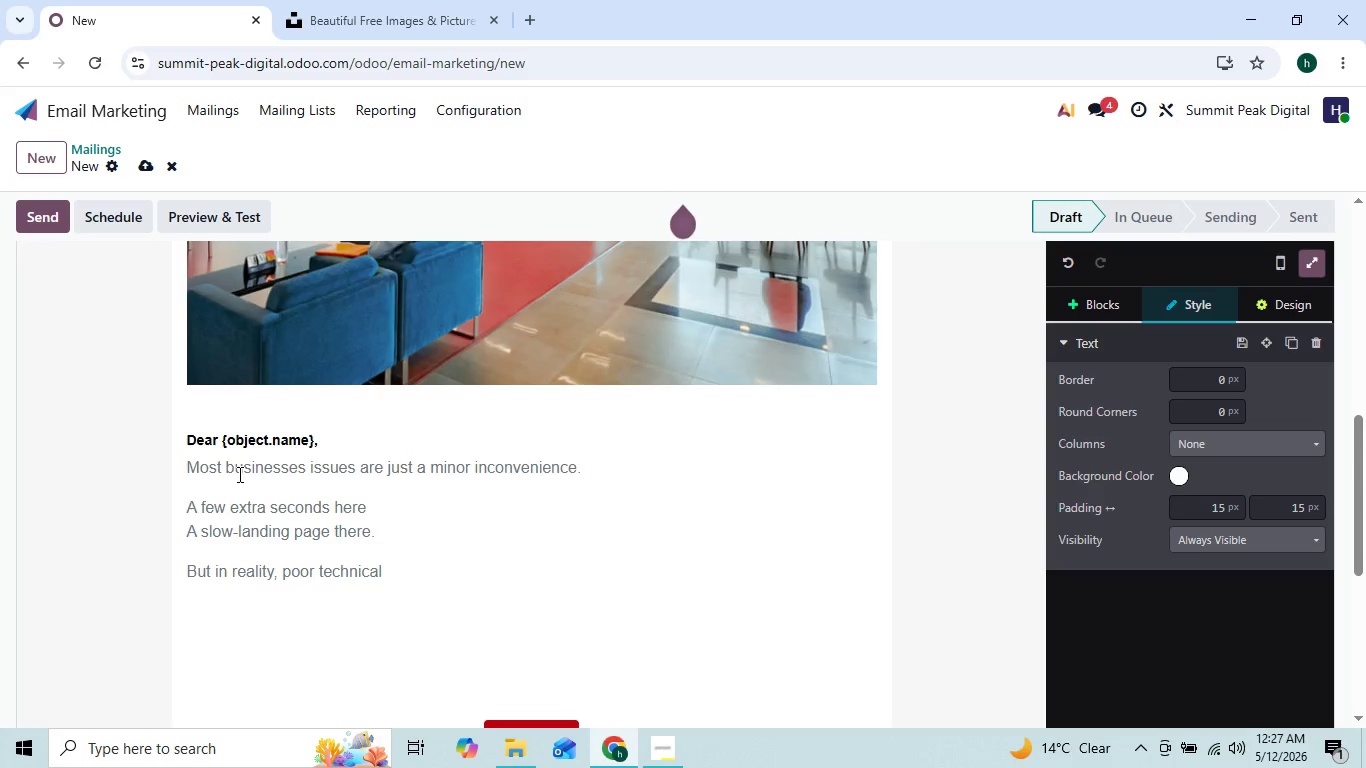 
key(ArrowLeft)
 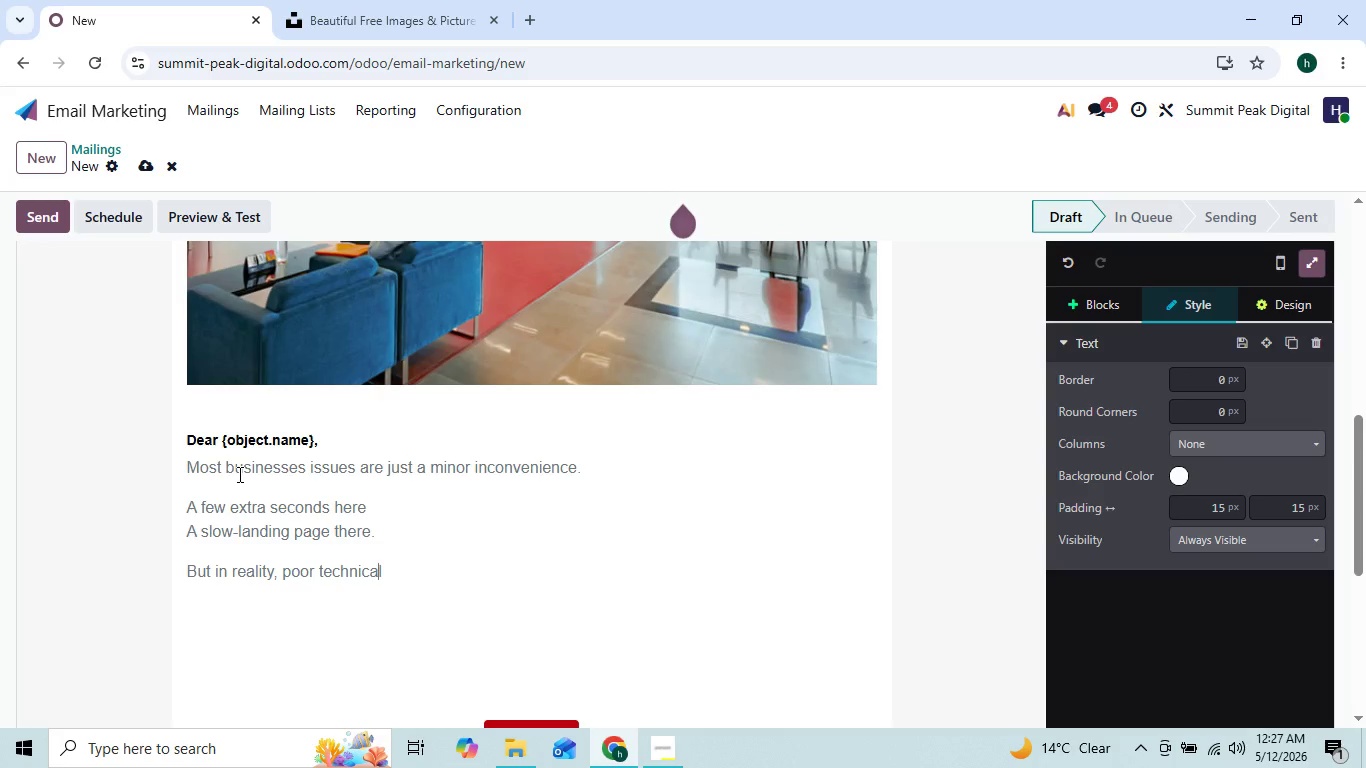 
key(ArrowRight)
 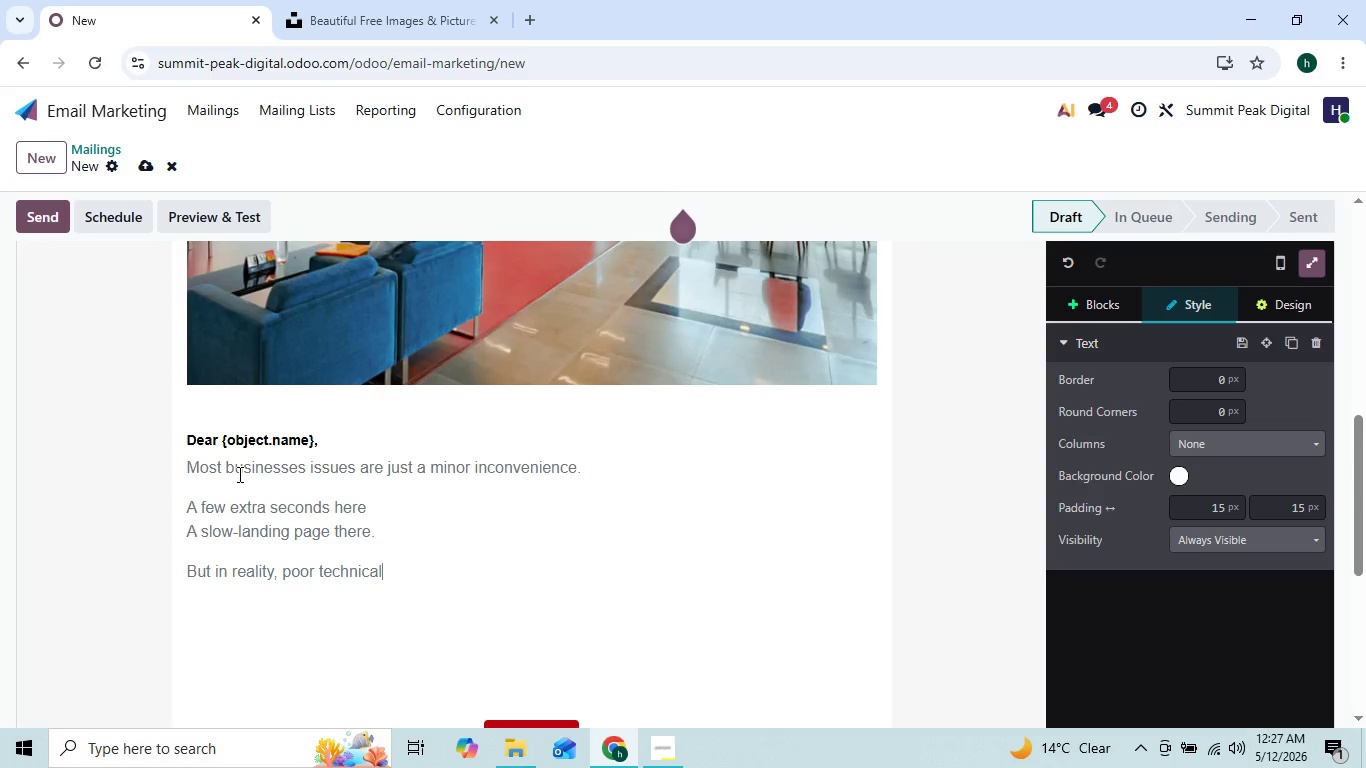 
type( per)
 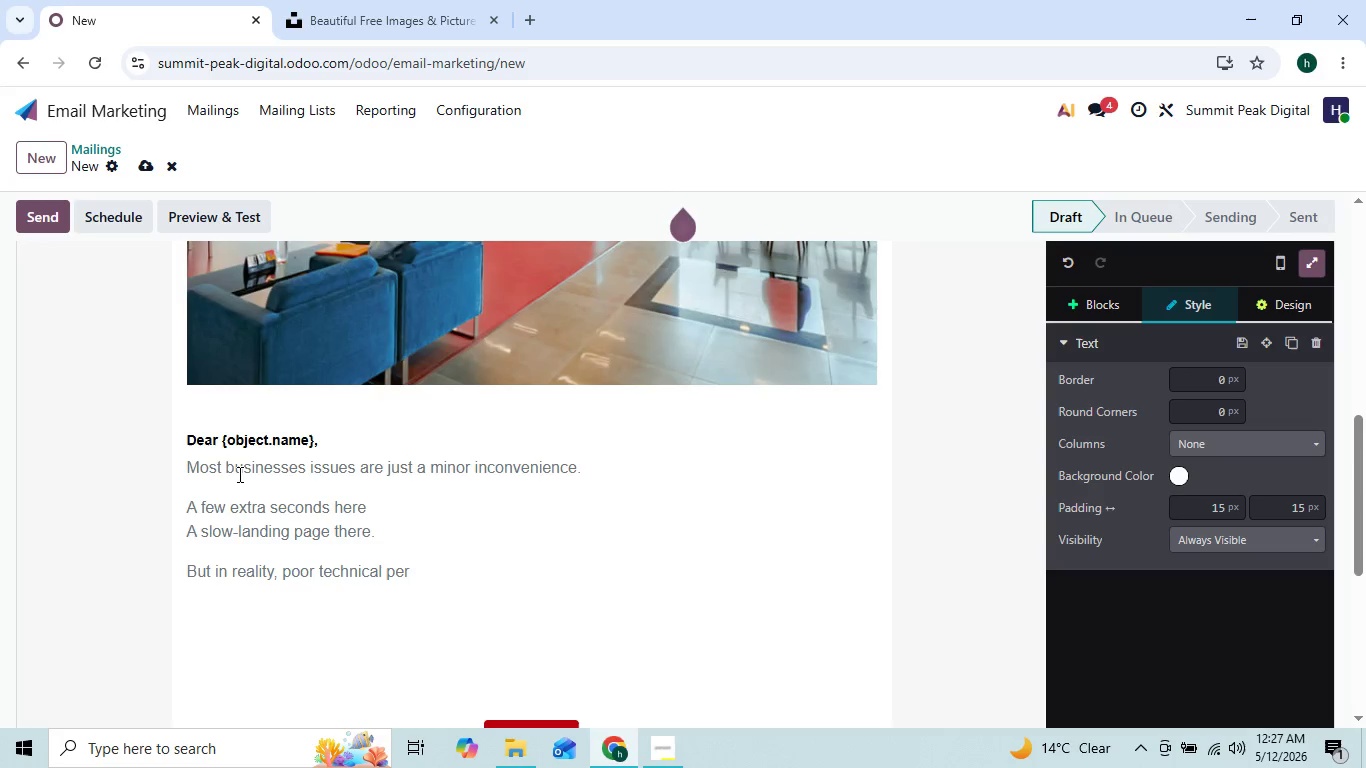 
key(ArrowLeft)
 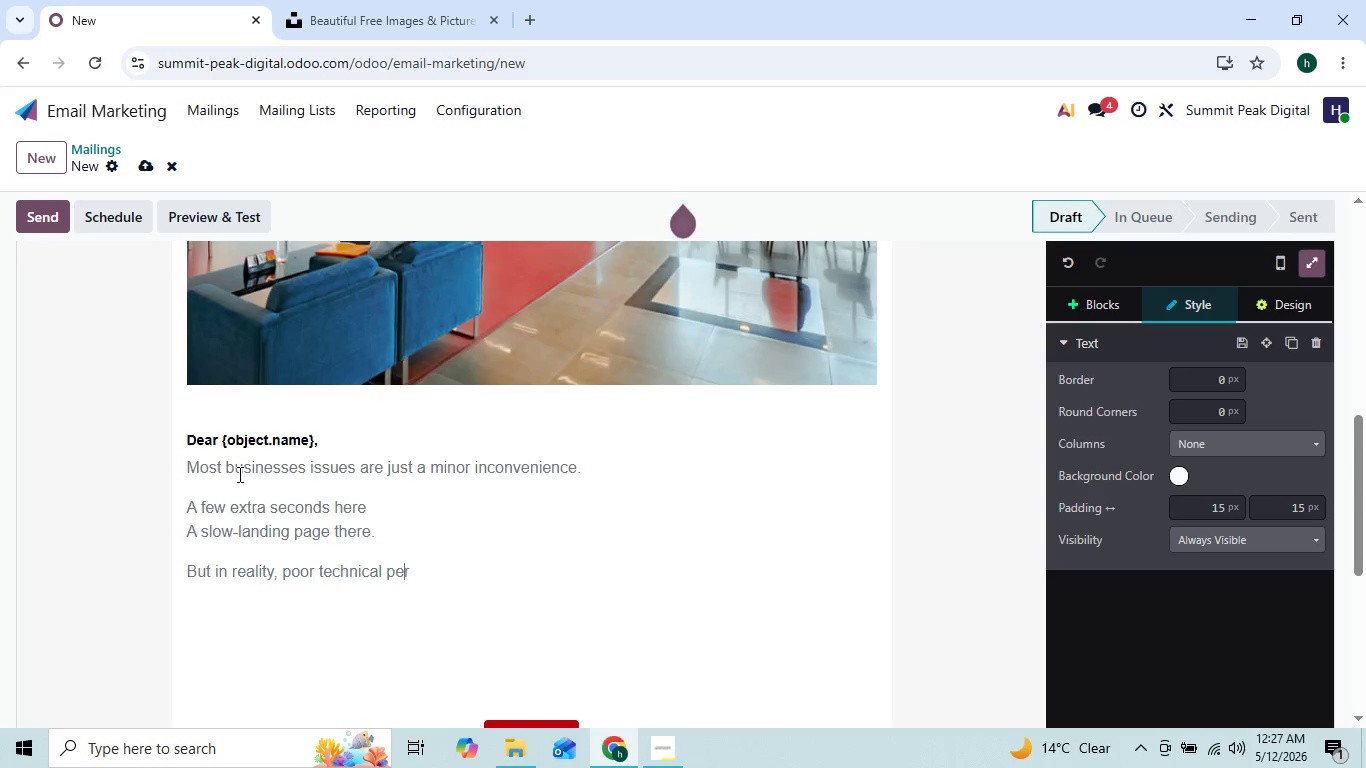 
key(ArrowRight)
 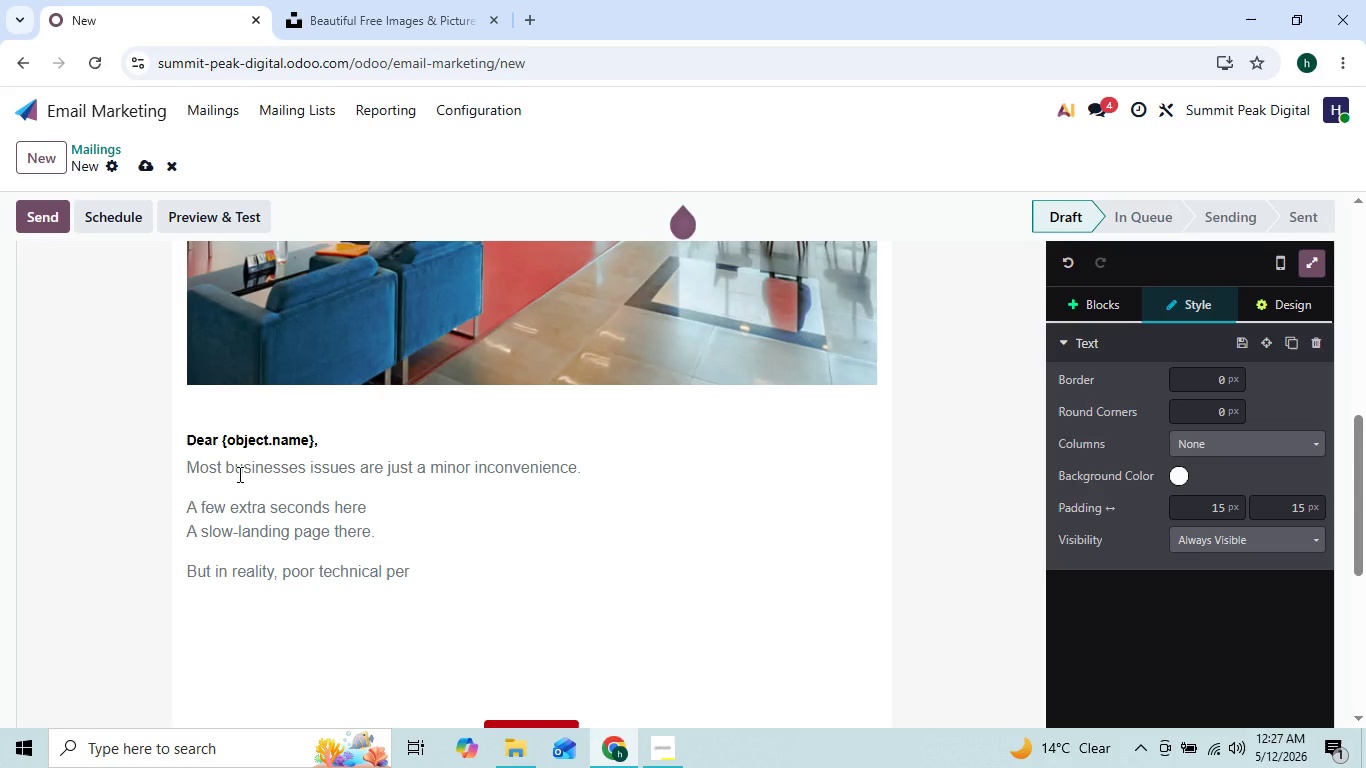 
type(formance silently impacts nearly every part of your dit)
key(Backspace)
key(Backspace)
type(igital growth)
 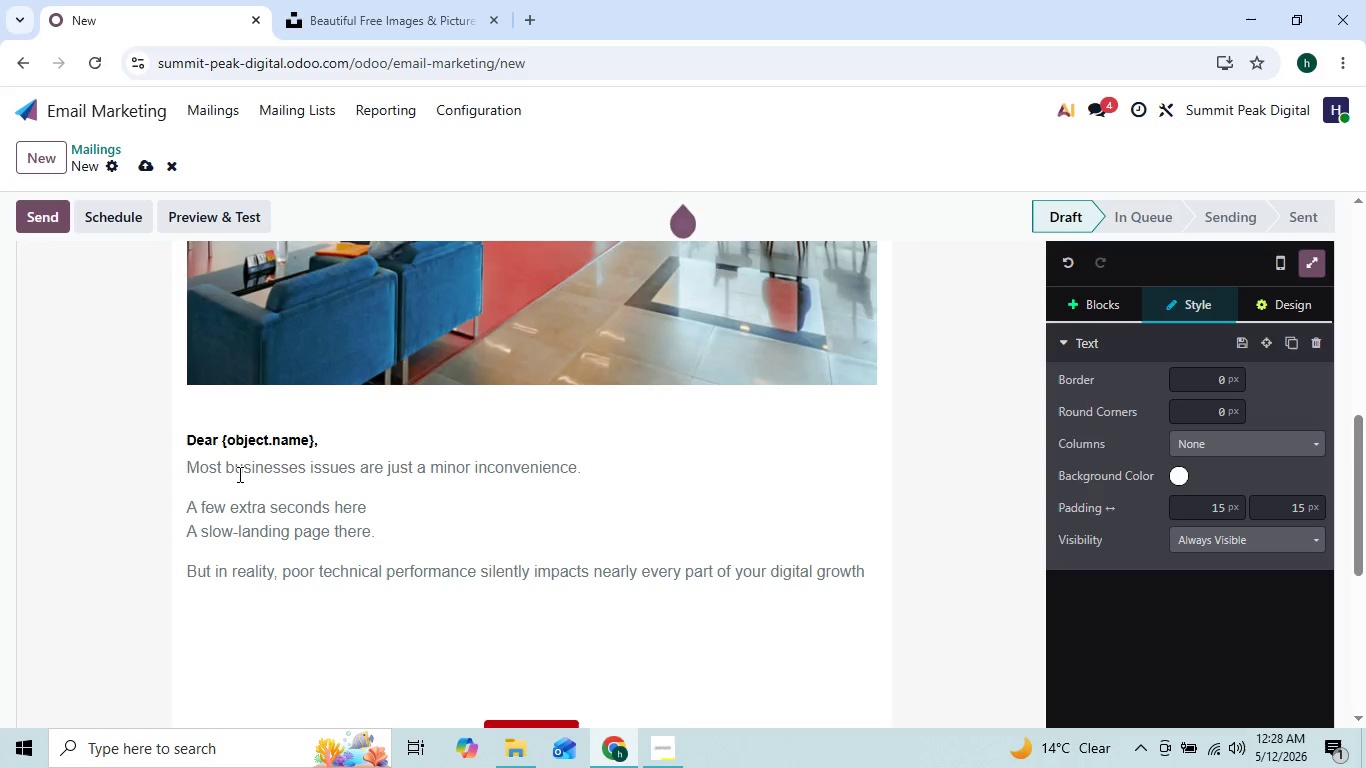 
wait(13.56)
 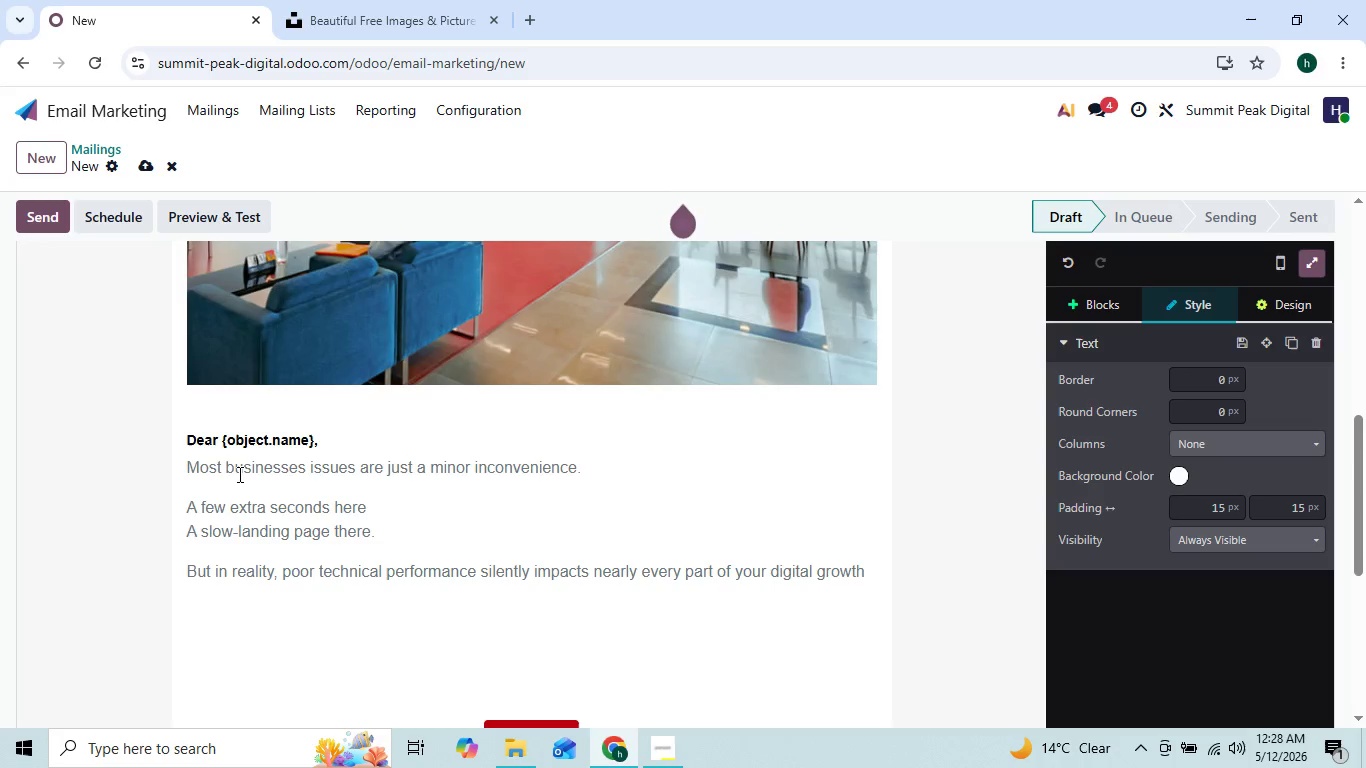 
type( strategy --from search visicility)
 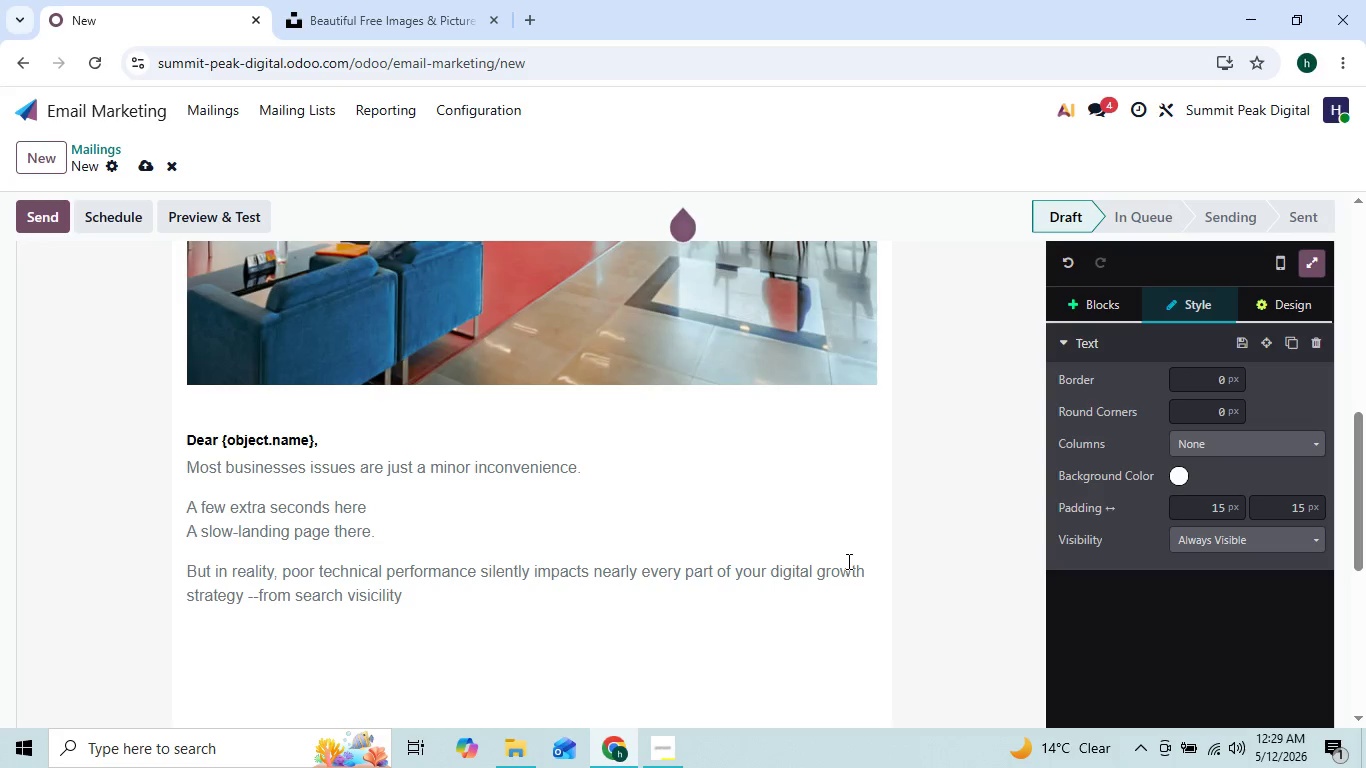 
wait(5.7)
 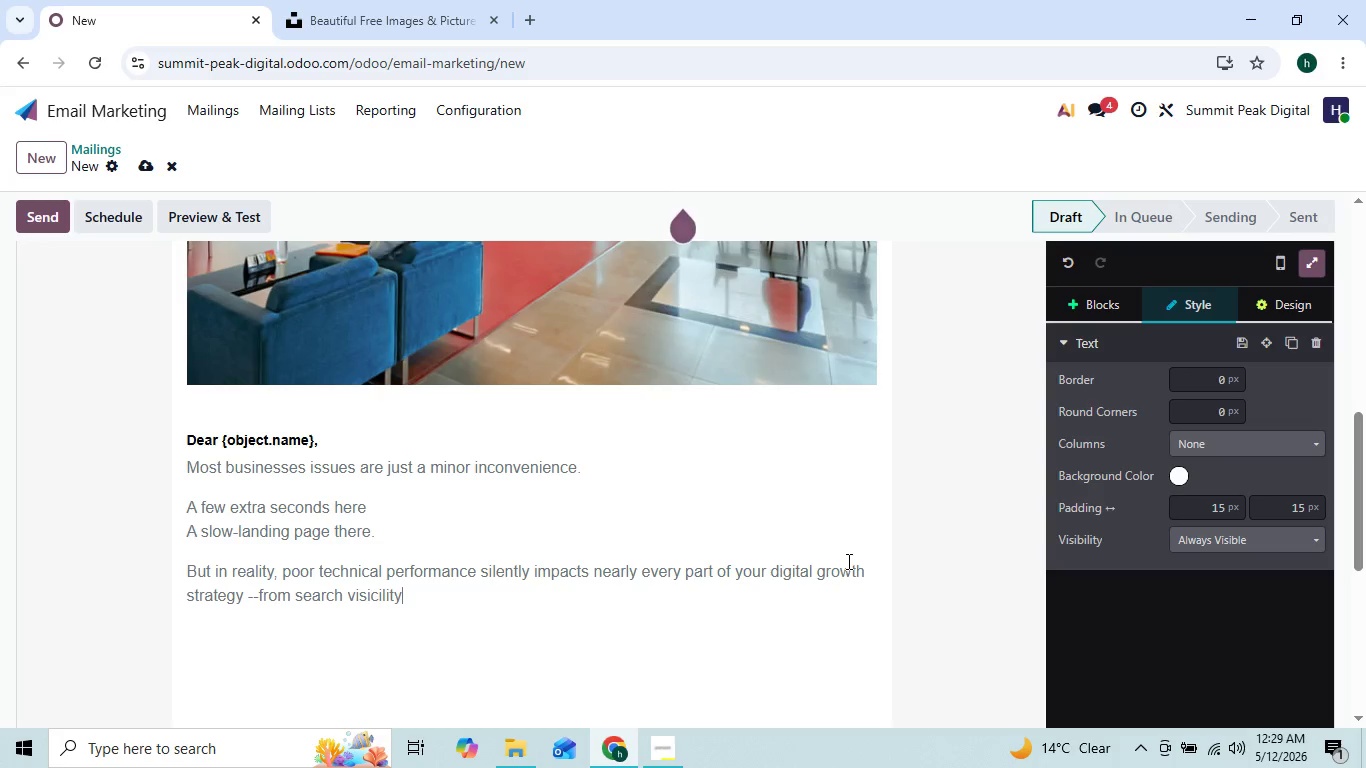 
key(Space)
 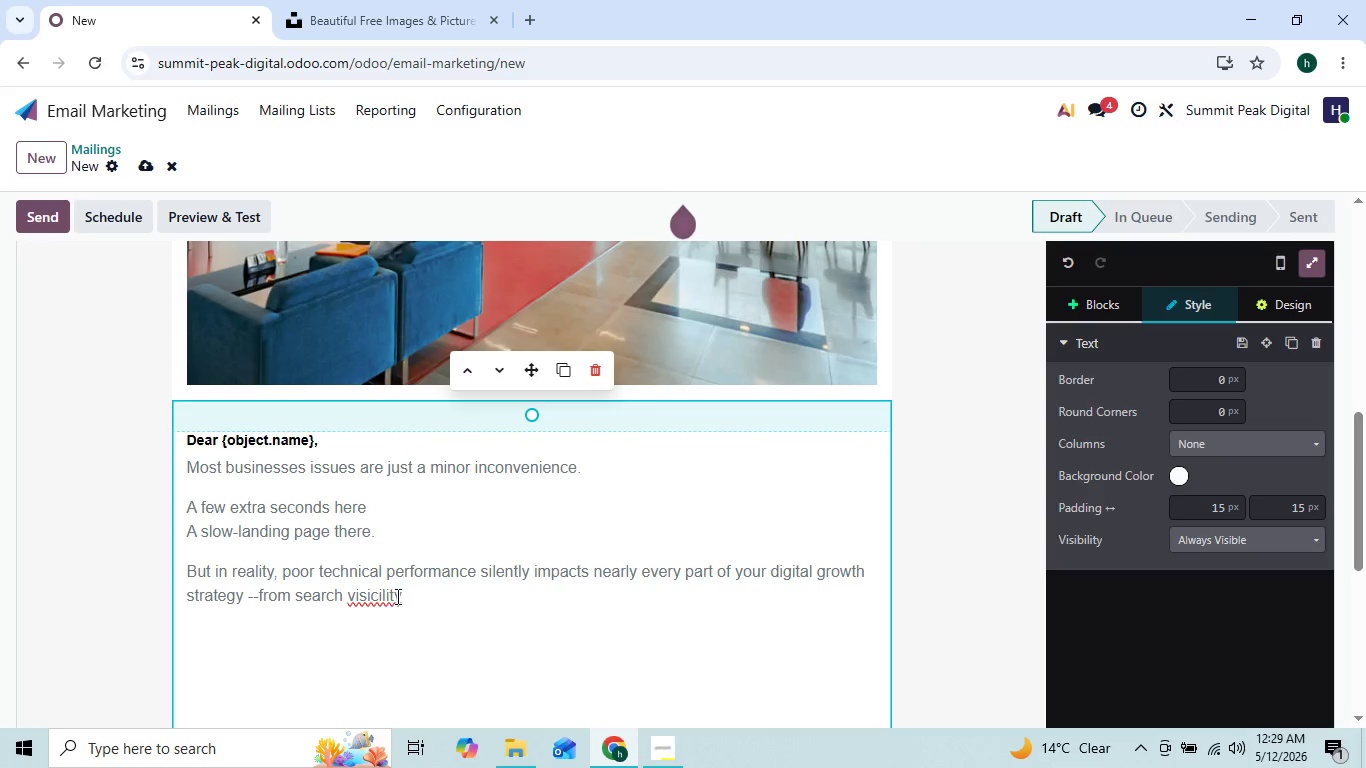 
right_click([385, 596])
 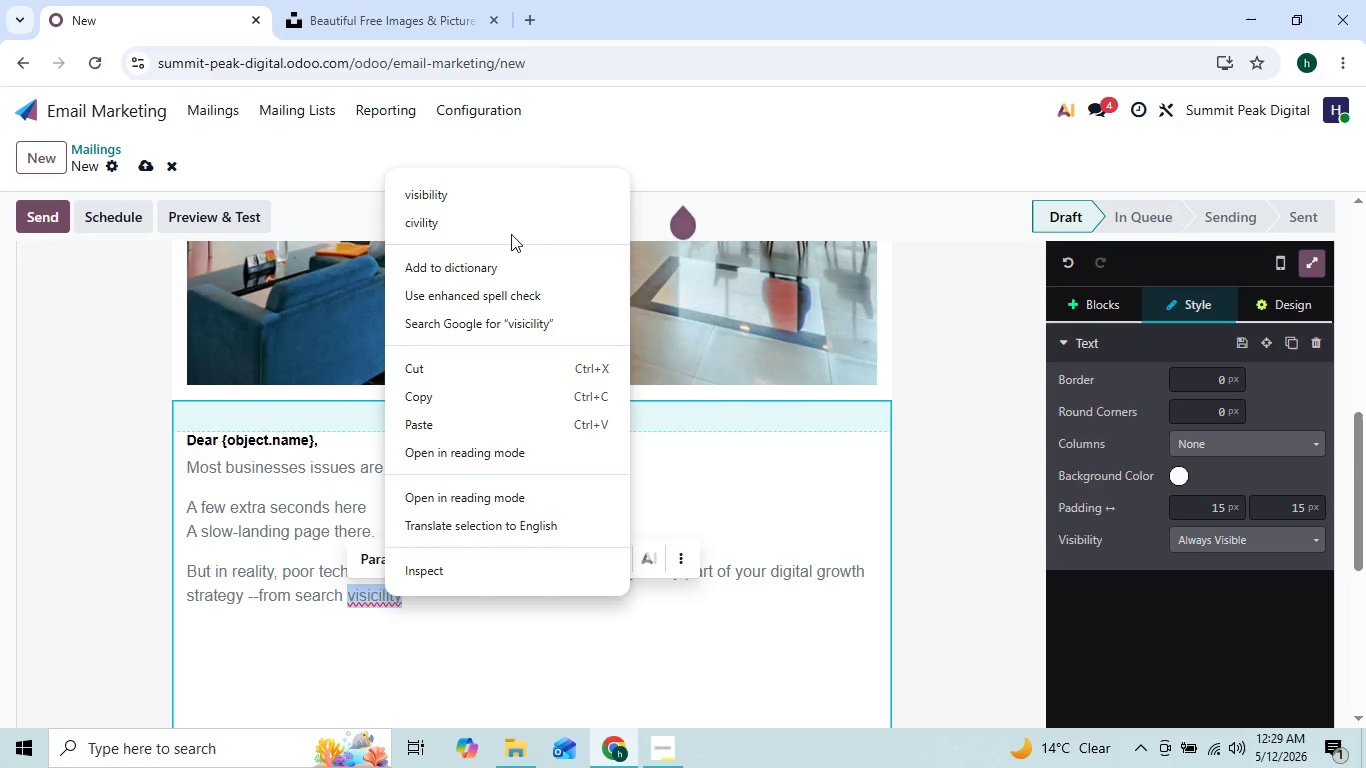 
left_click([529, 205])
 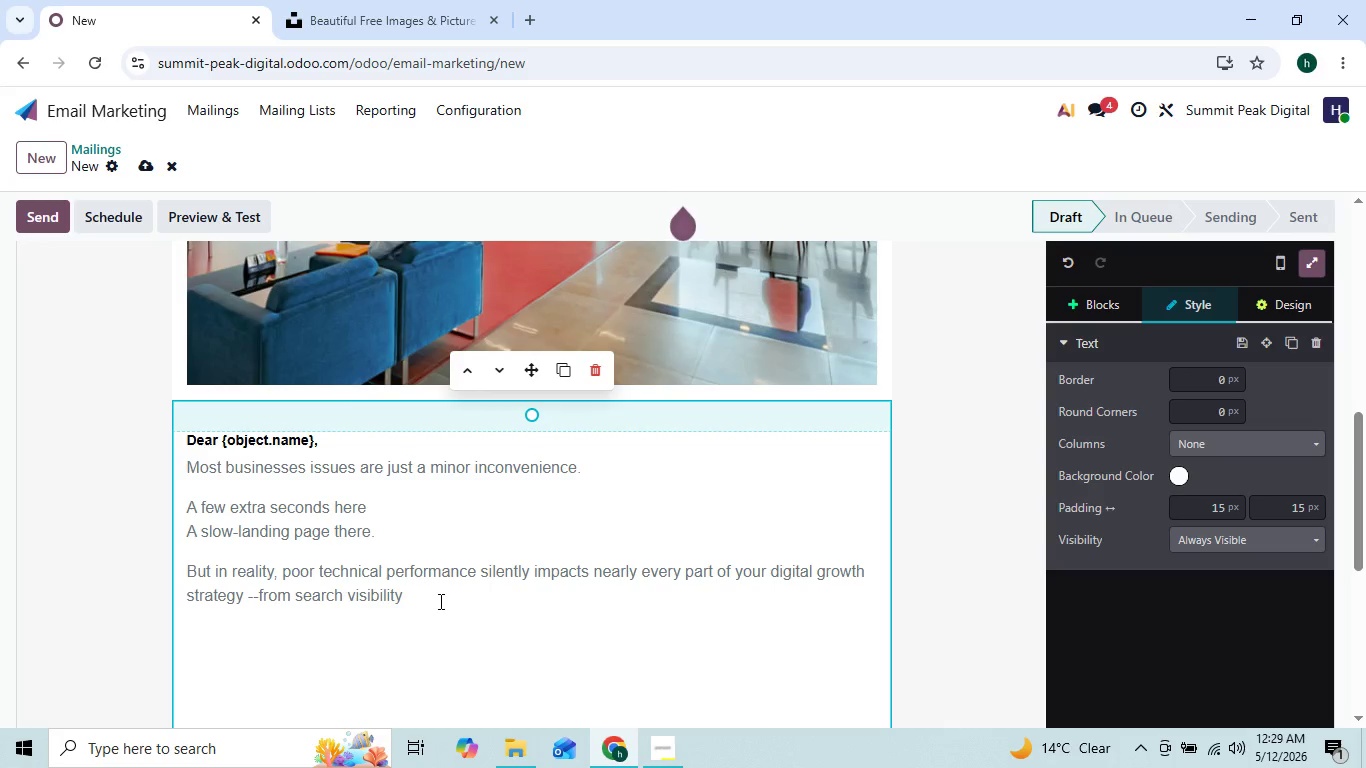 
left_click([438, 598])
 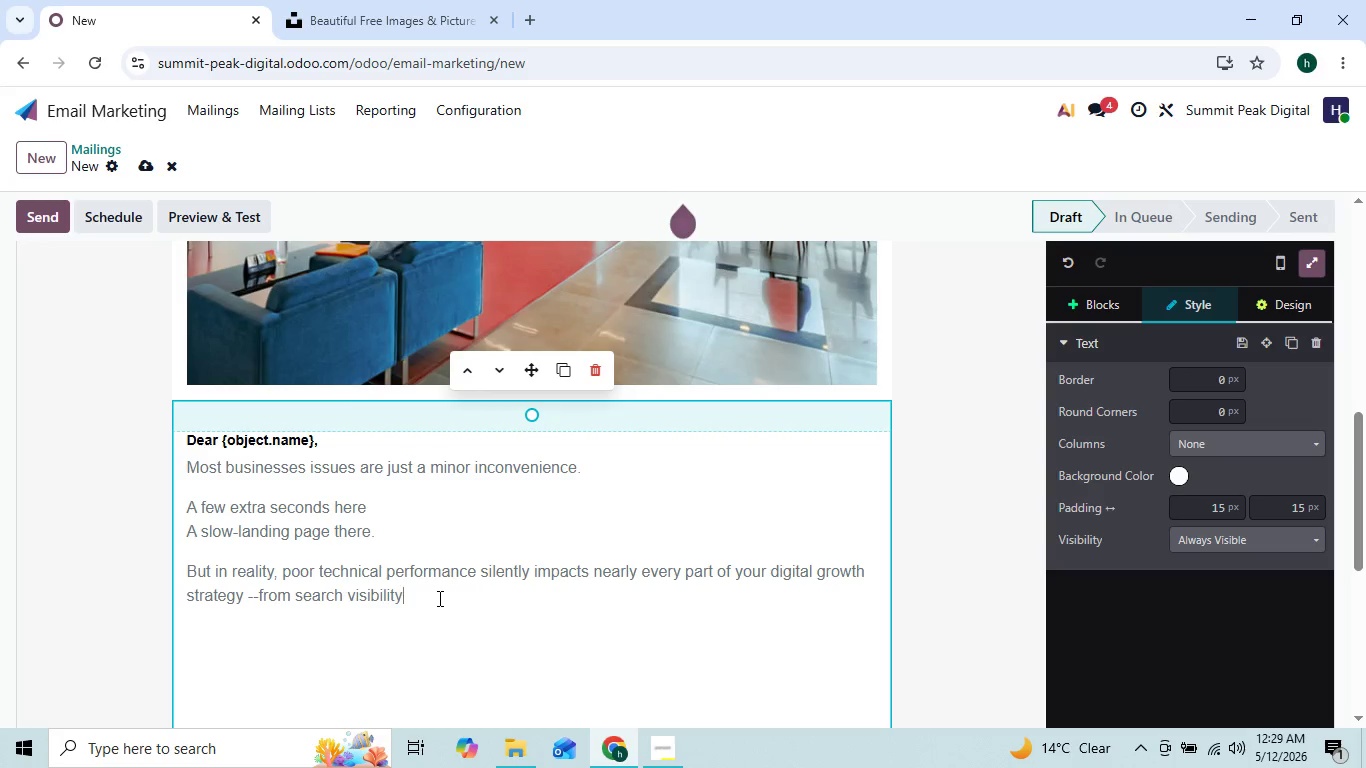 
key(Space)
 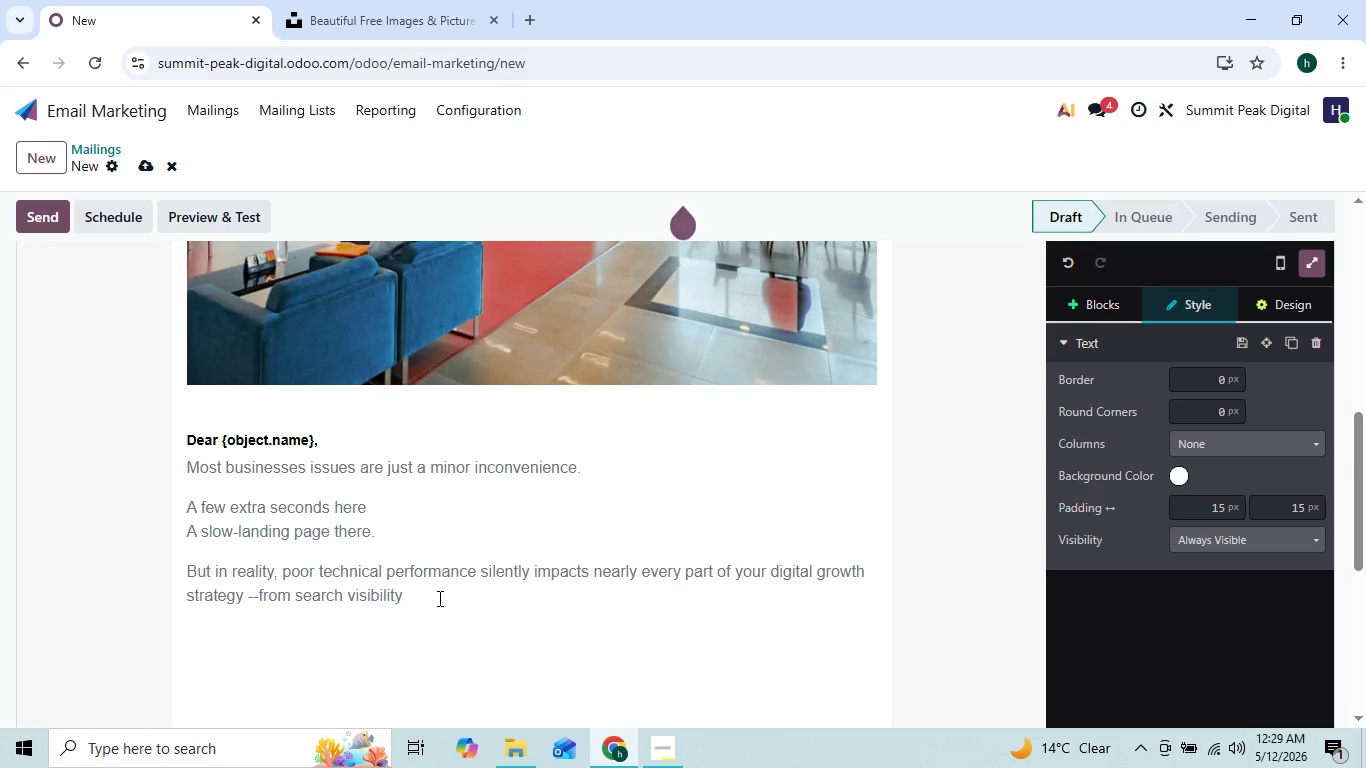 
key(Backspace)
 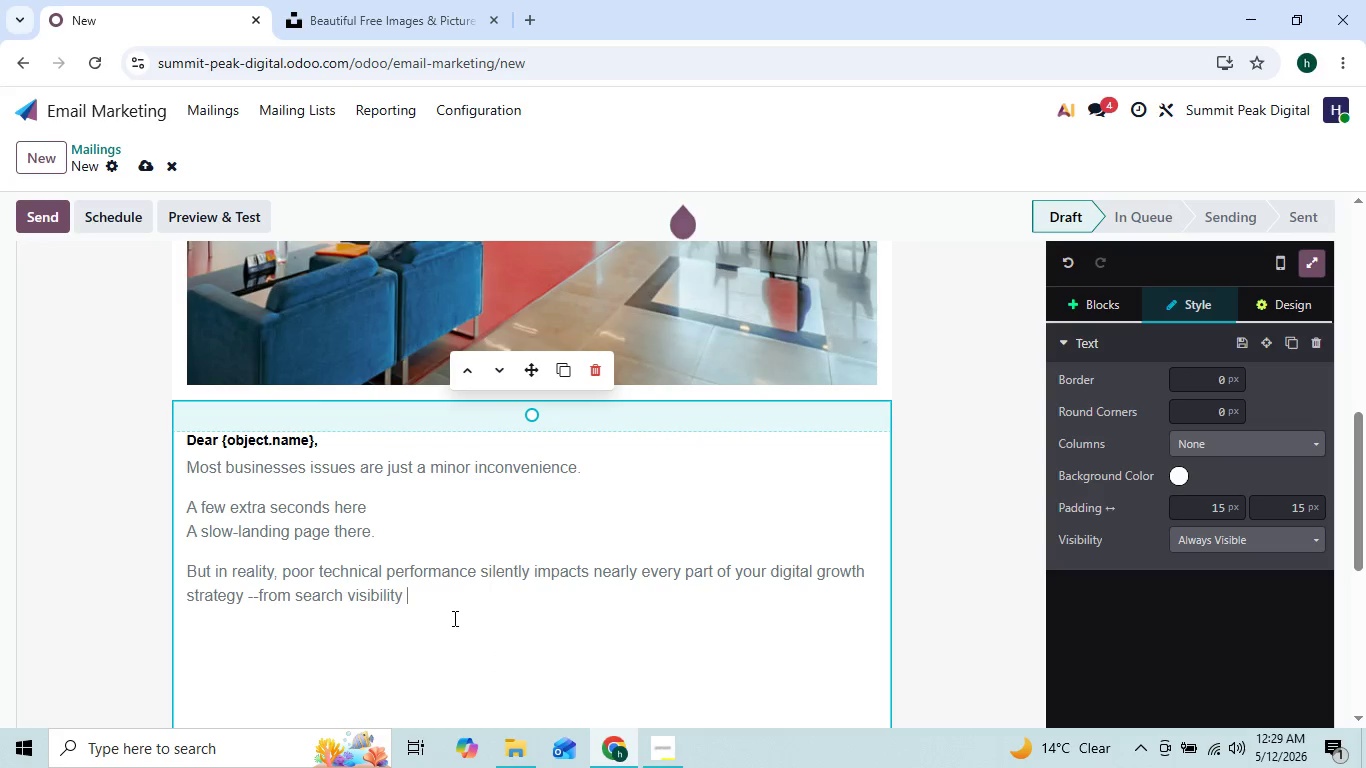 
wait(7.27)
 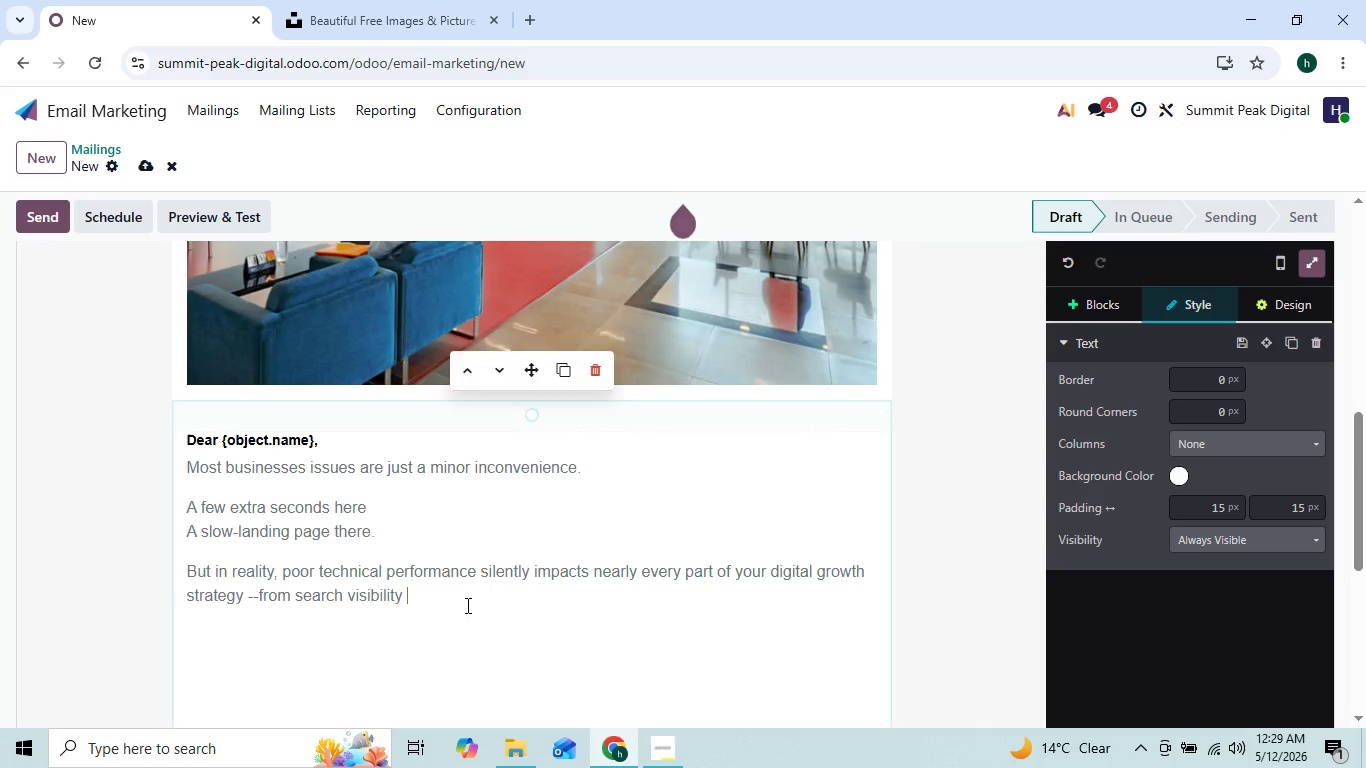 
type(r)
key(Backspace)
type(to lead generation to )
 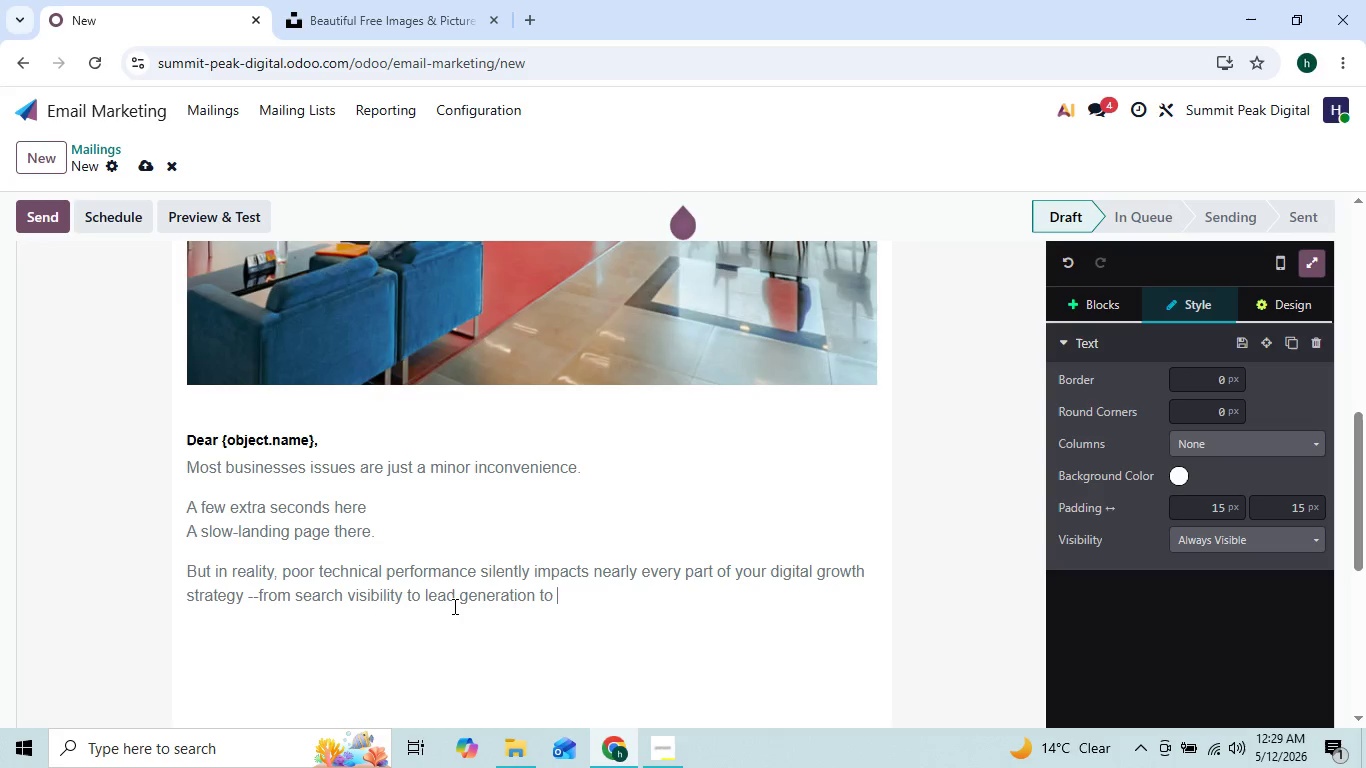 
type(cusomer trust)
 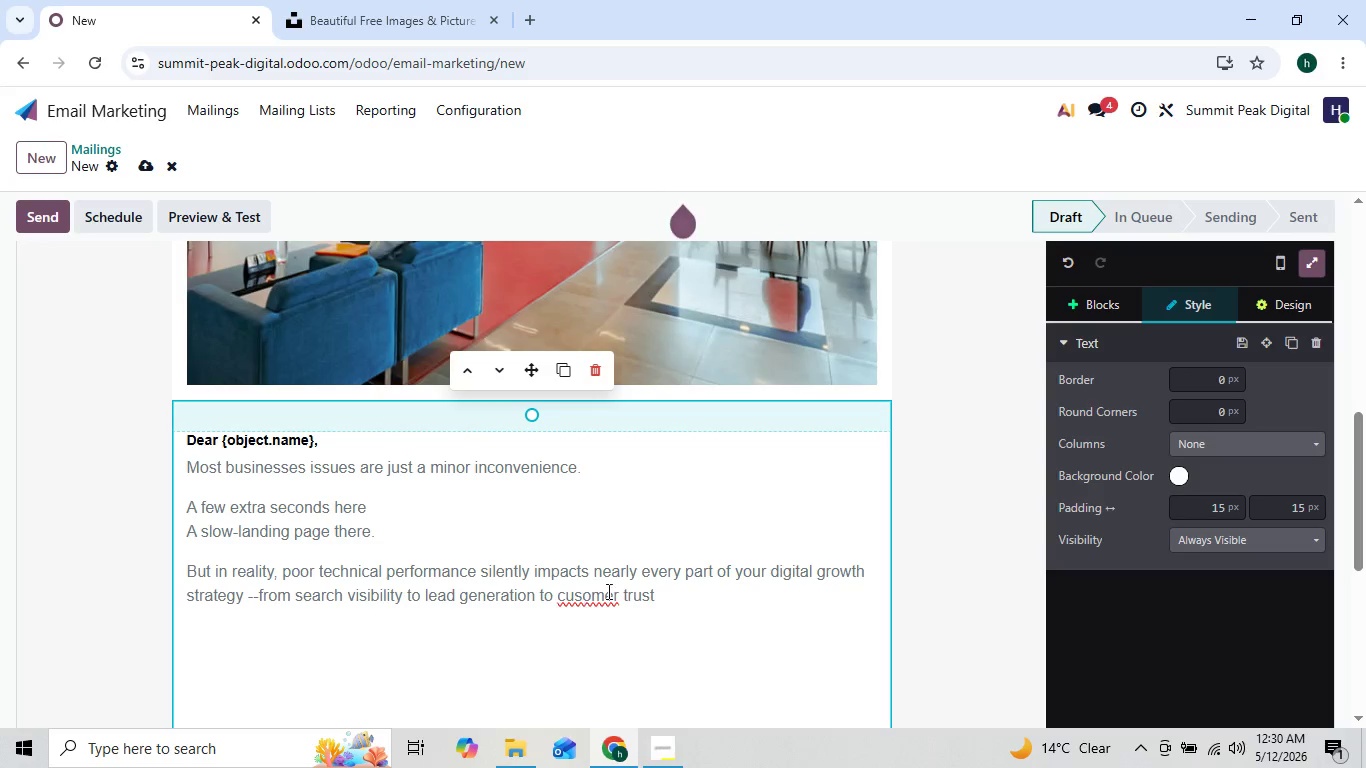 
left_click([596, 595])
 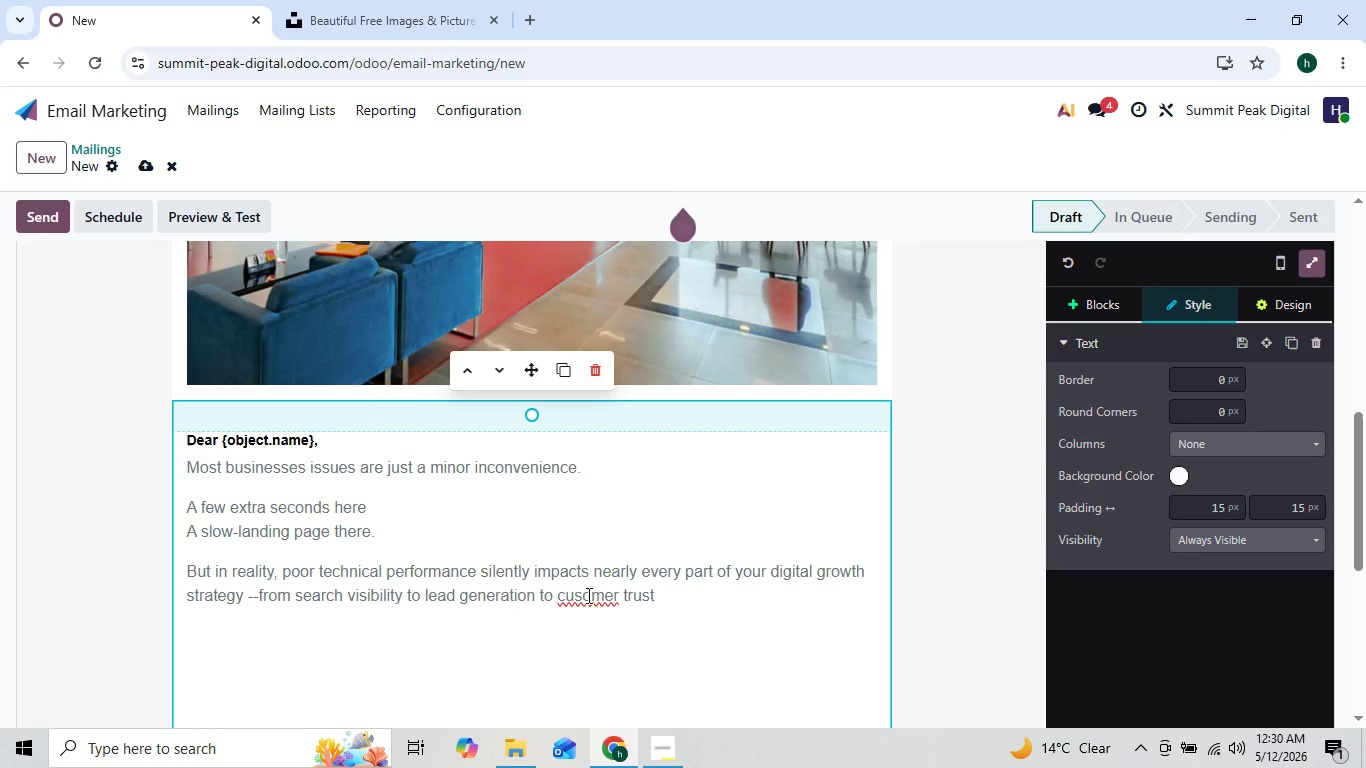 
left_click([587, 595])
 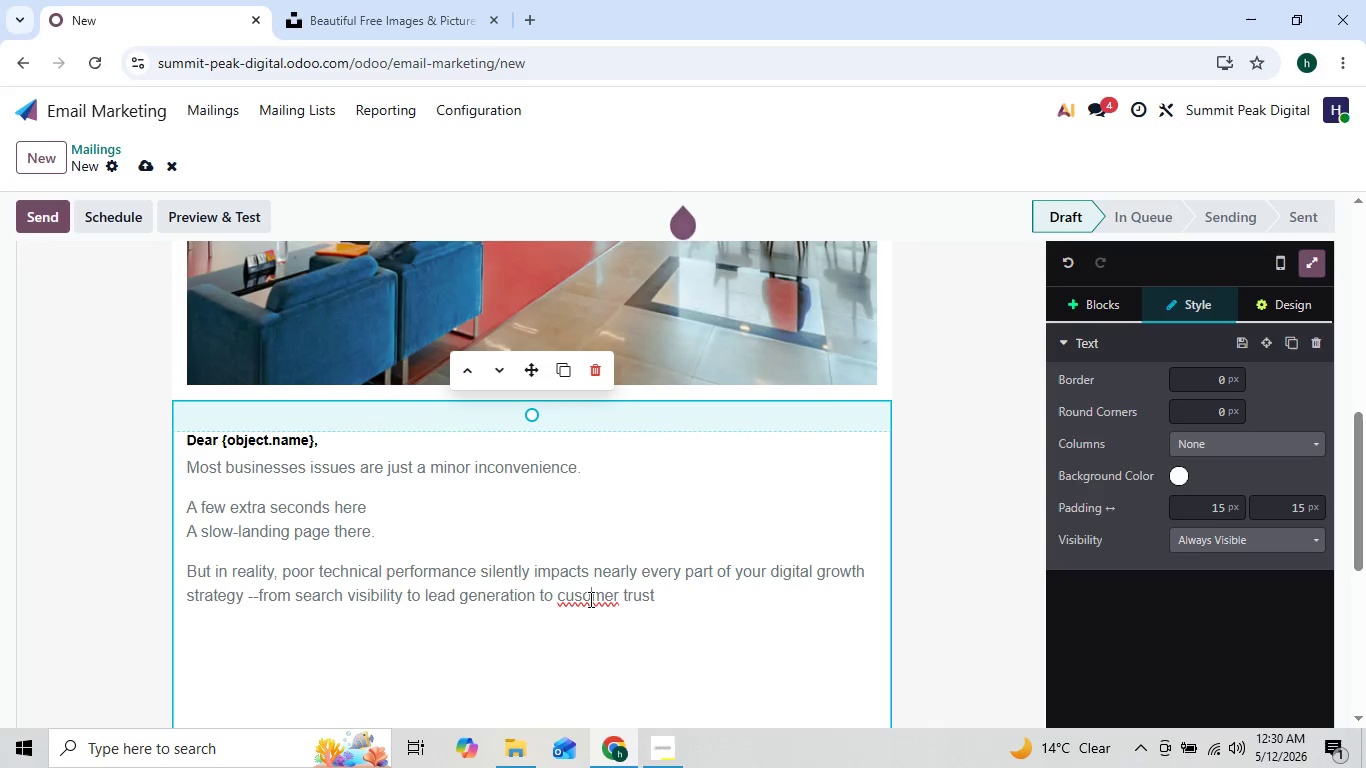 
left_click([581, 593])
 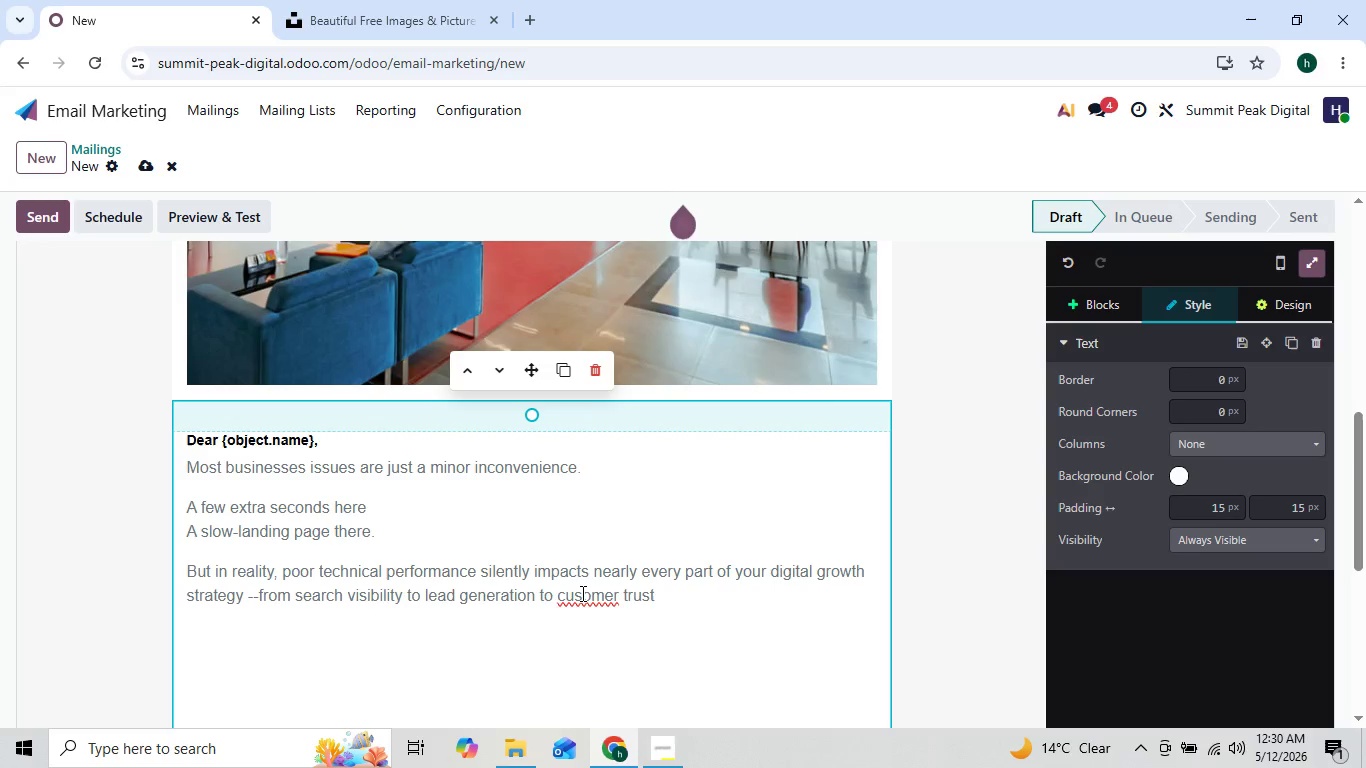 
key(T)
 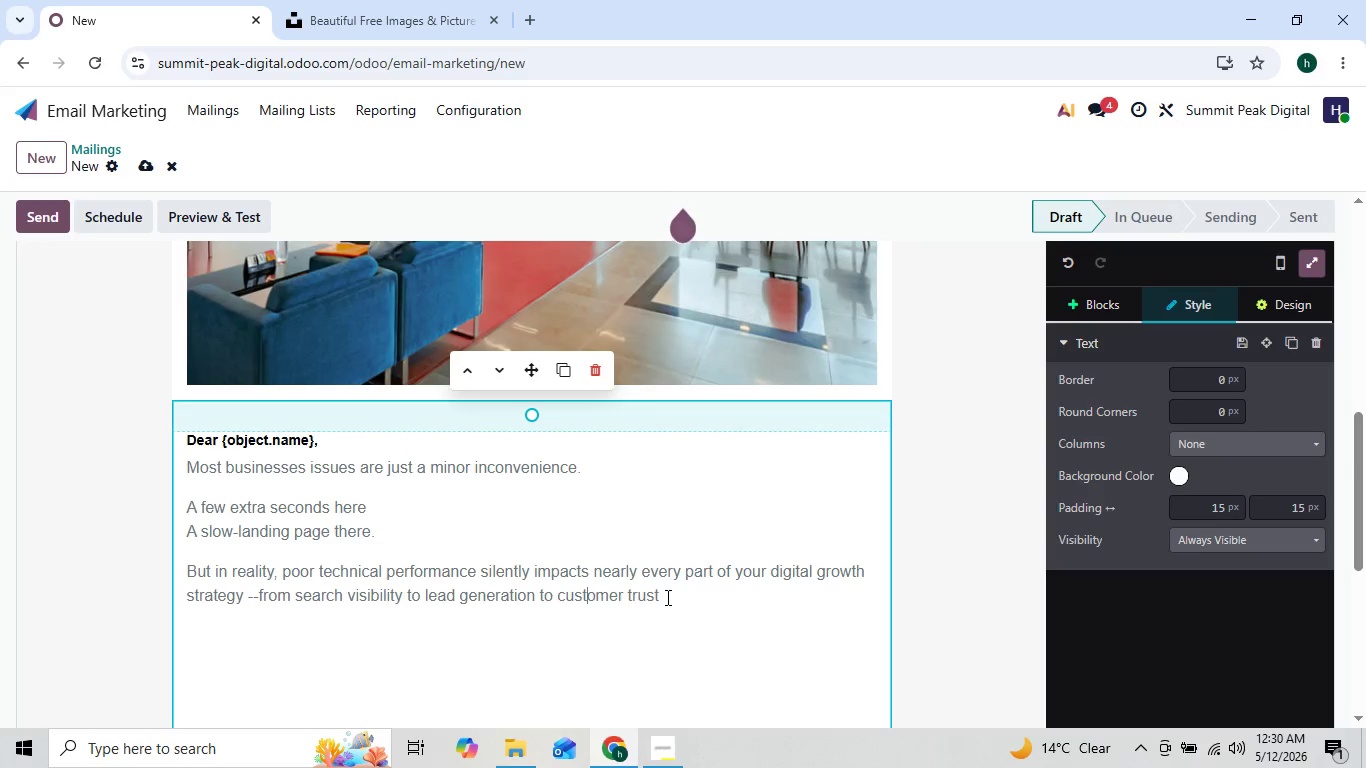 
left_click([666, 597])
 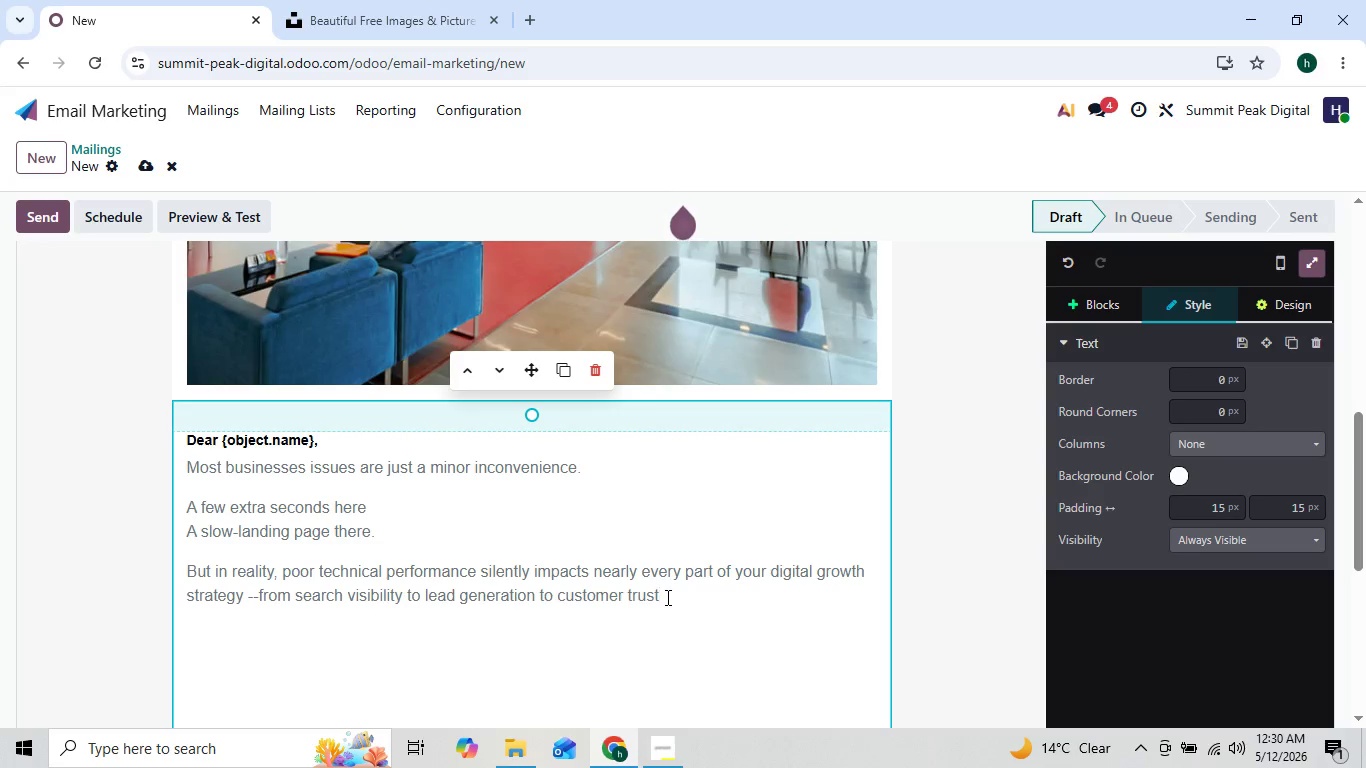 
key(Period)
 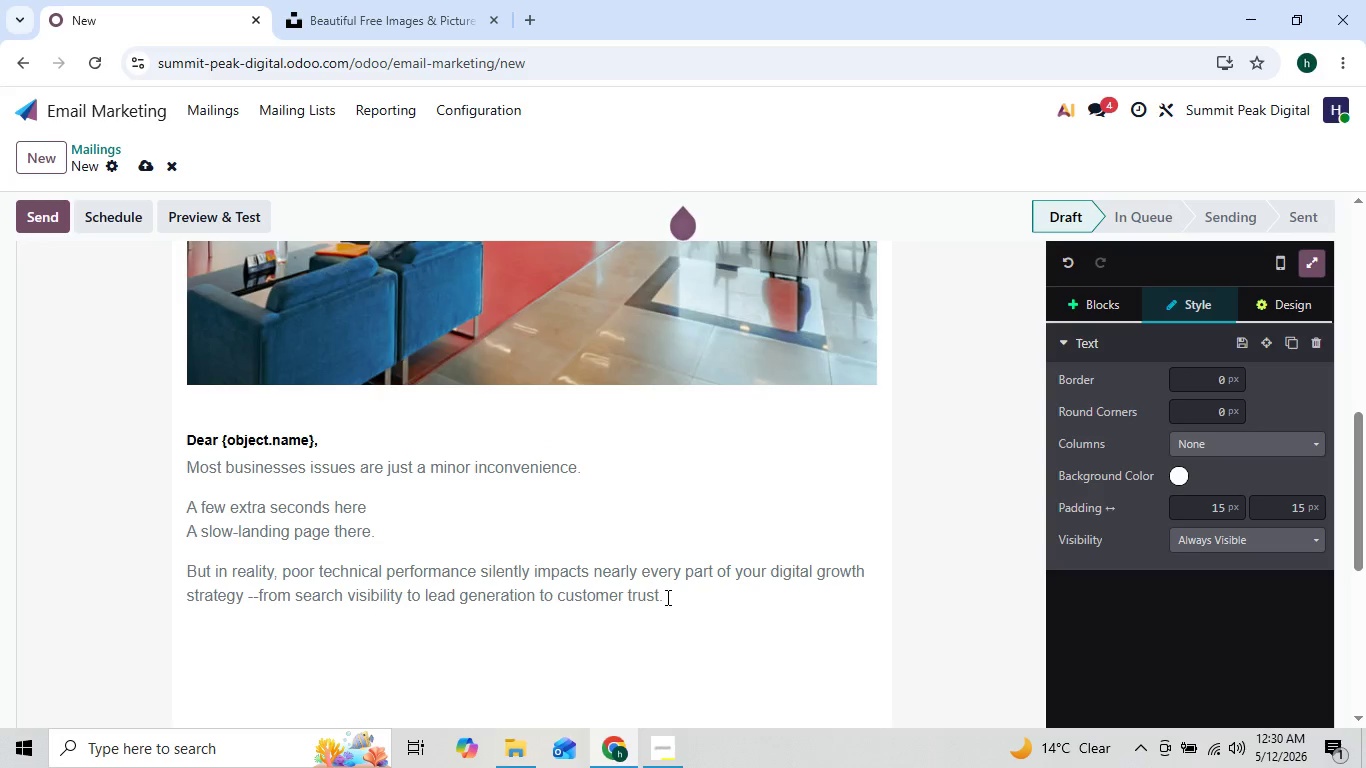 
key(Enter)
 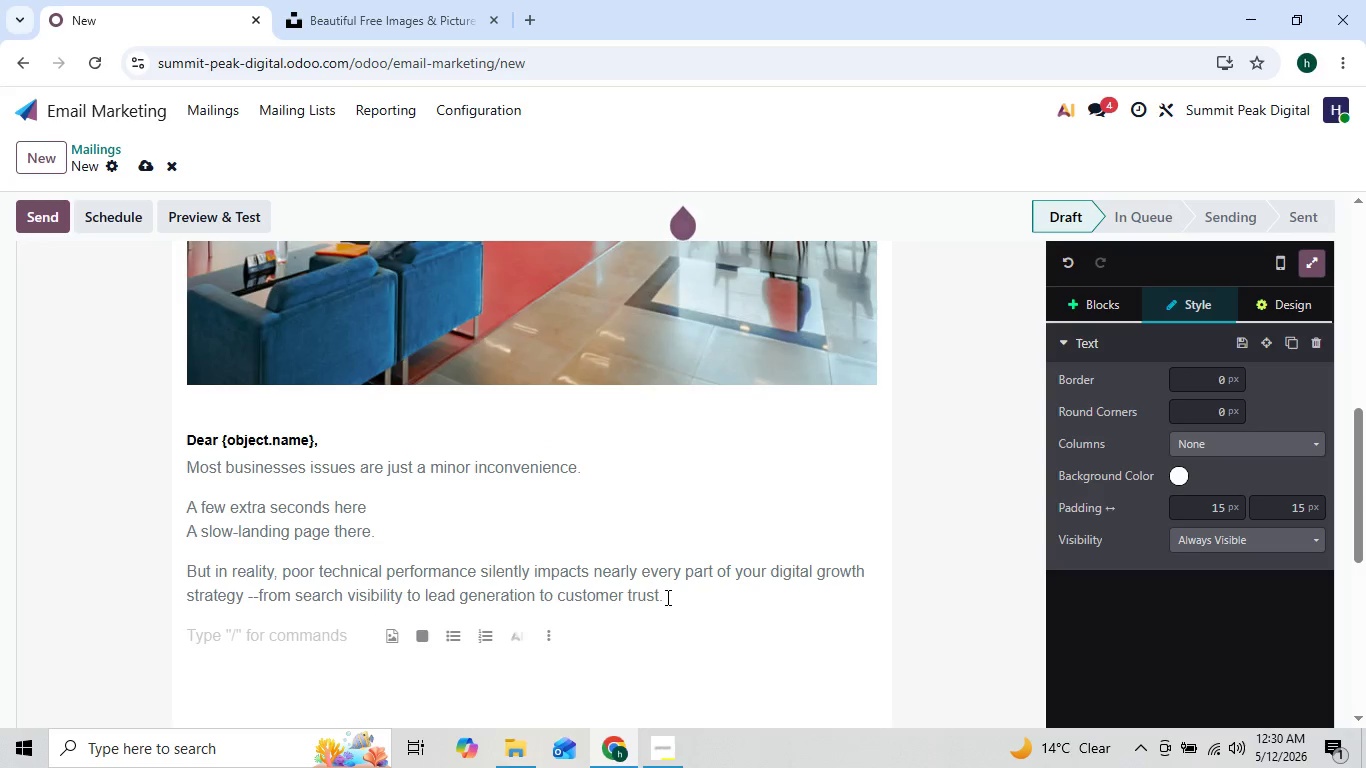 
type(At Summit Peak Digital, we )
 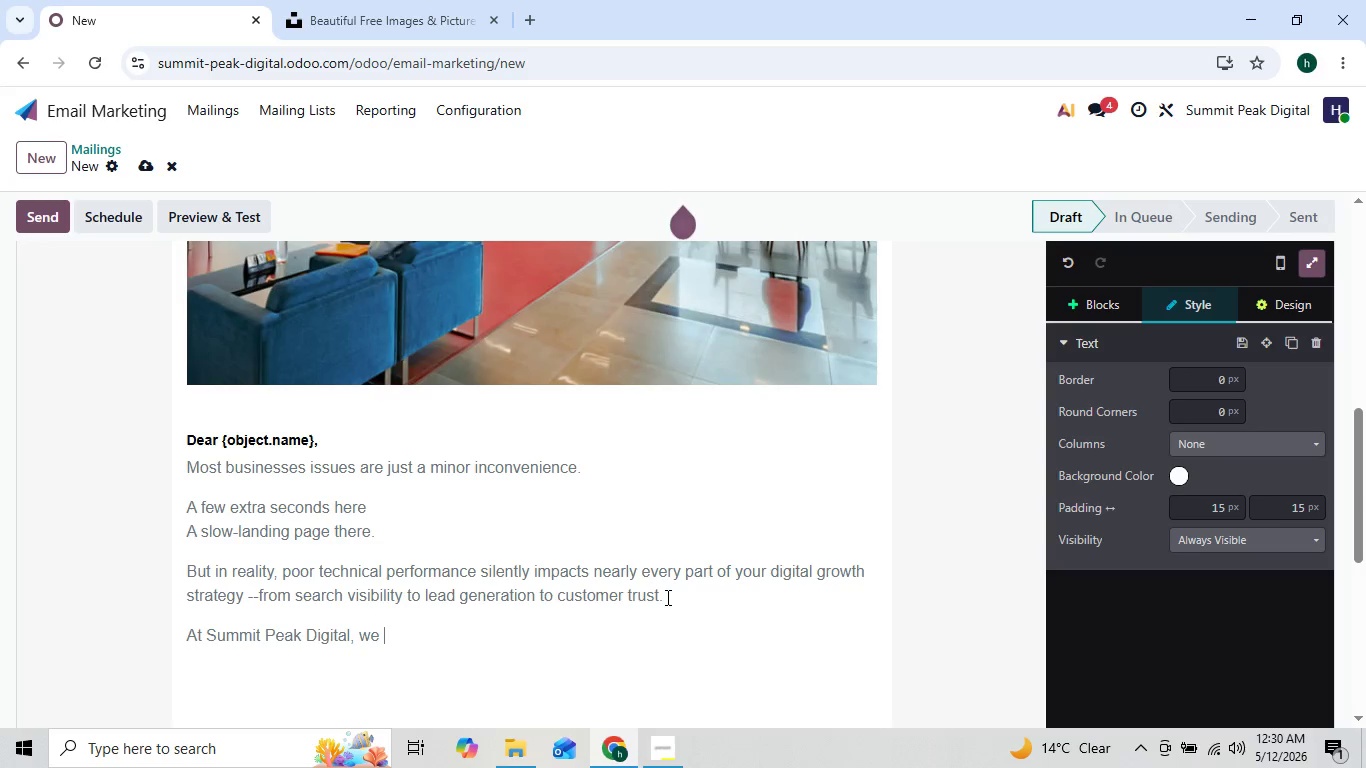 
type( re)
key(Backspace)
key(Backspace)
key(Backspace)
key(Backspace)
type( regularly review websites  )
 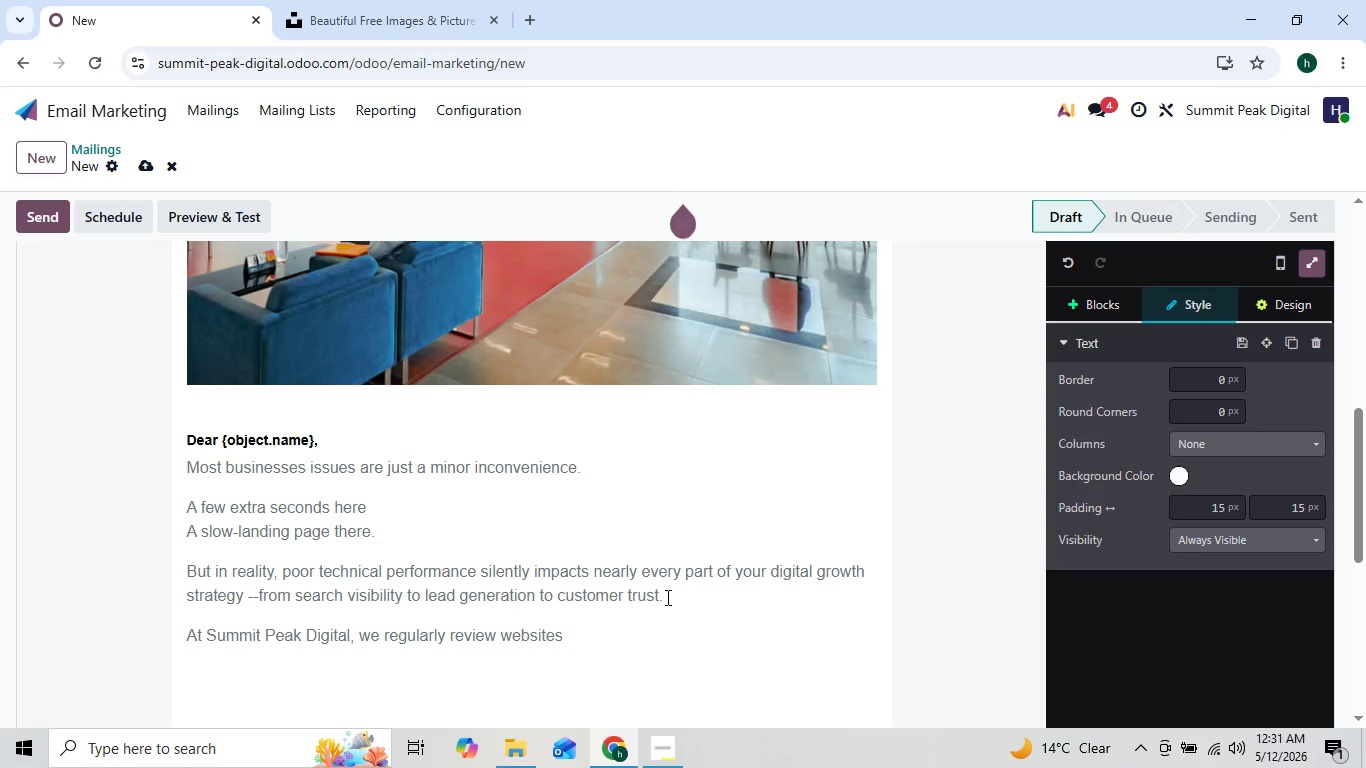 
key(ArrowLeft)
 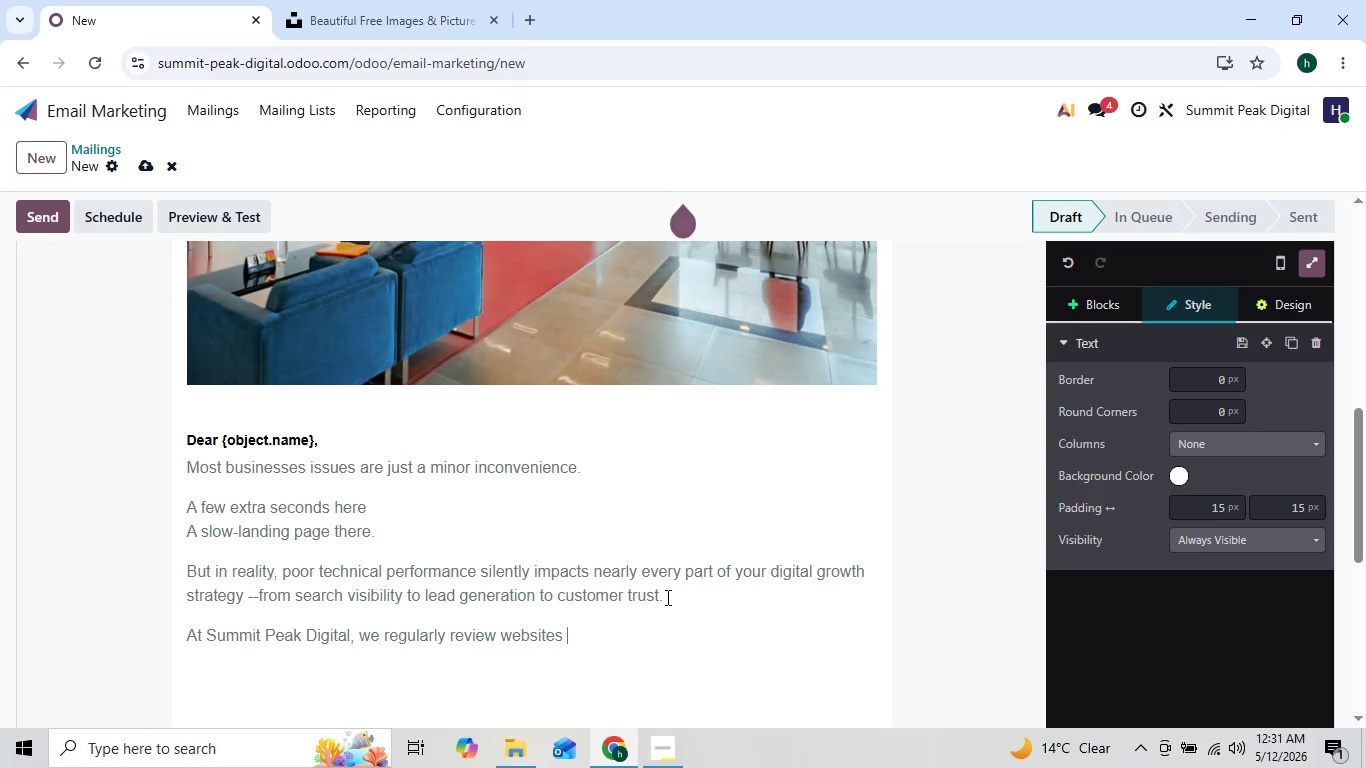 
key(ArrowLeft)
 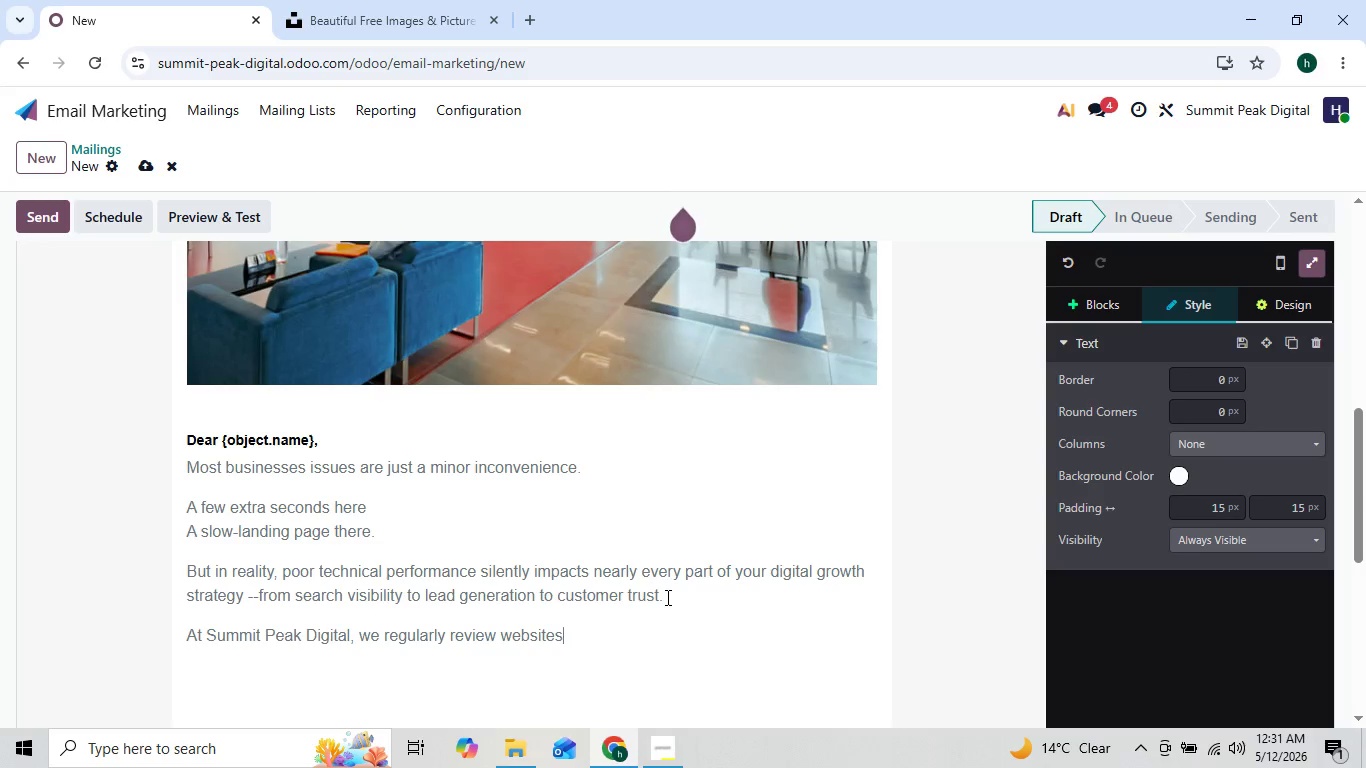 
key(ArrowLeft)
 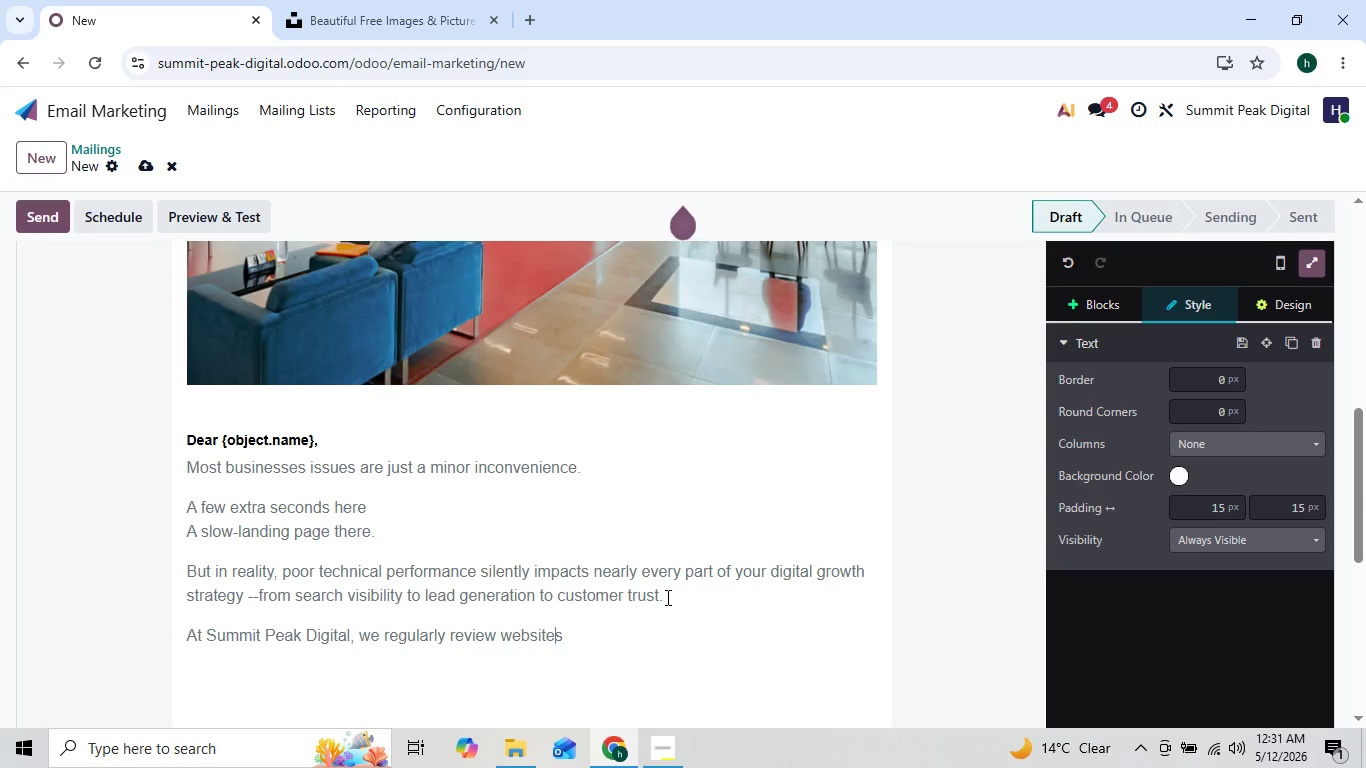 
key(ArrowRight)
 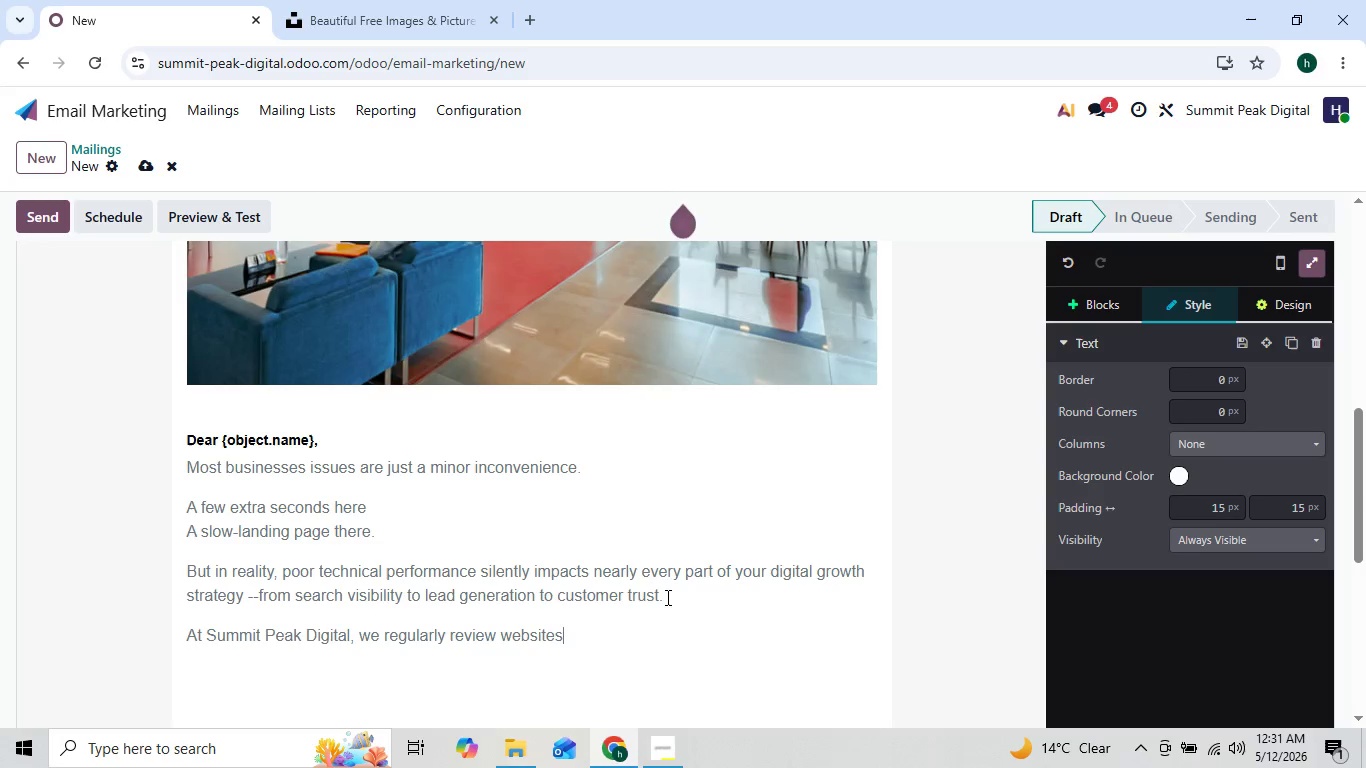 
key(ArrowRight)
 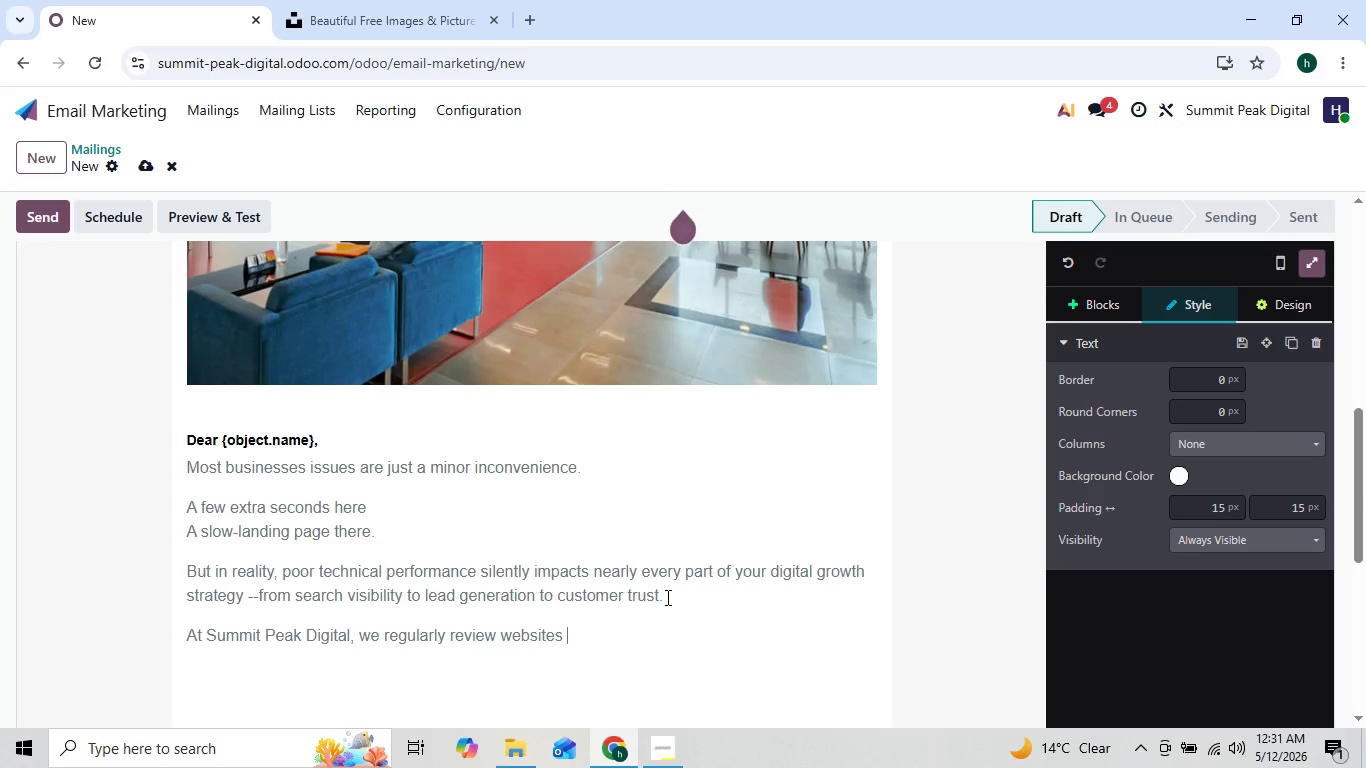 
key(ArrowLeft)
 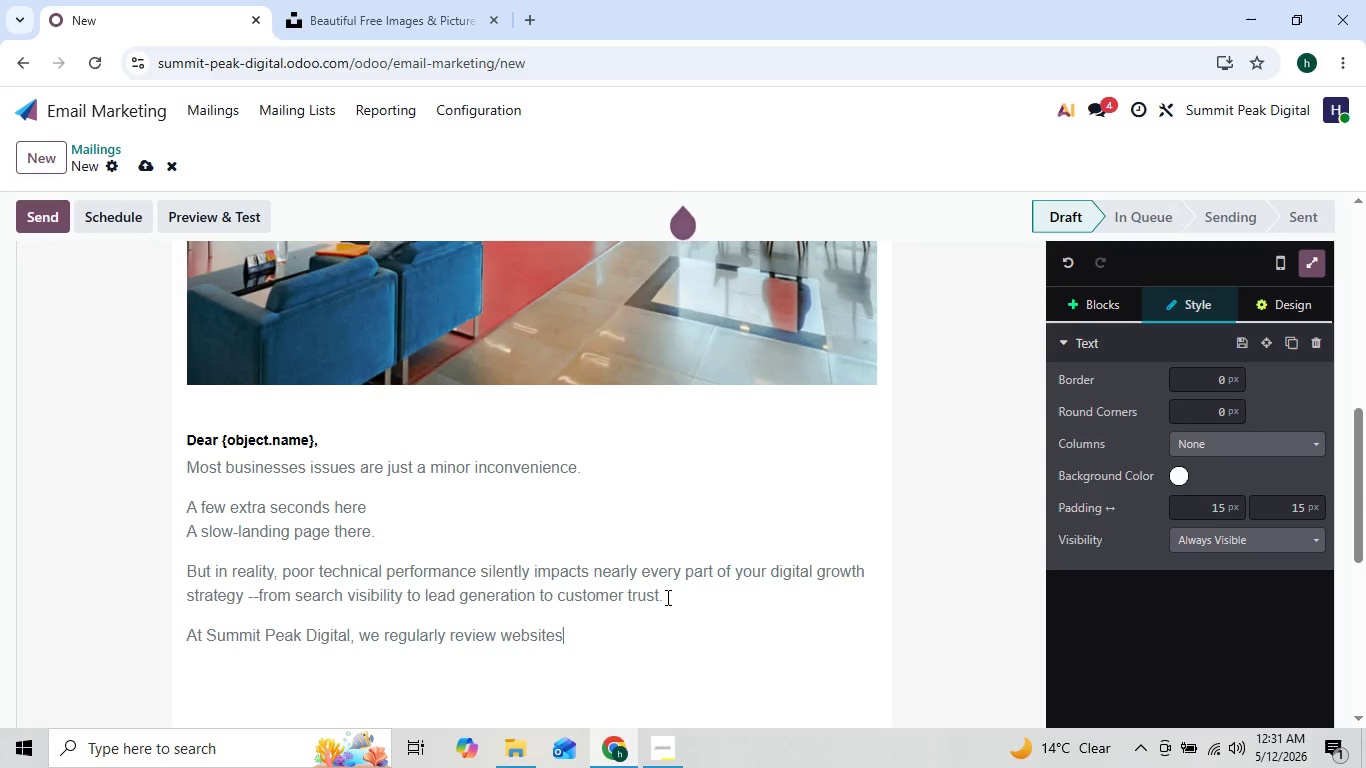 
wait(6.16)
 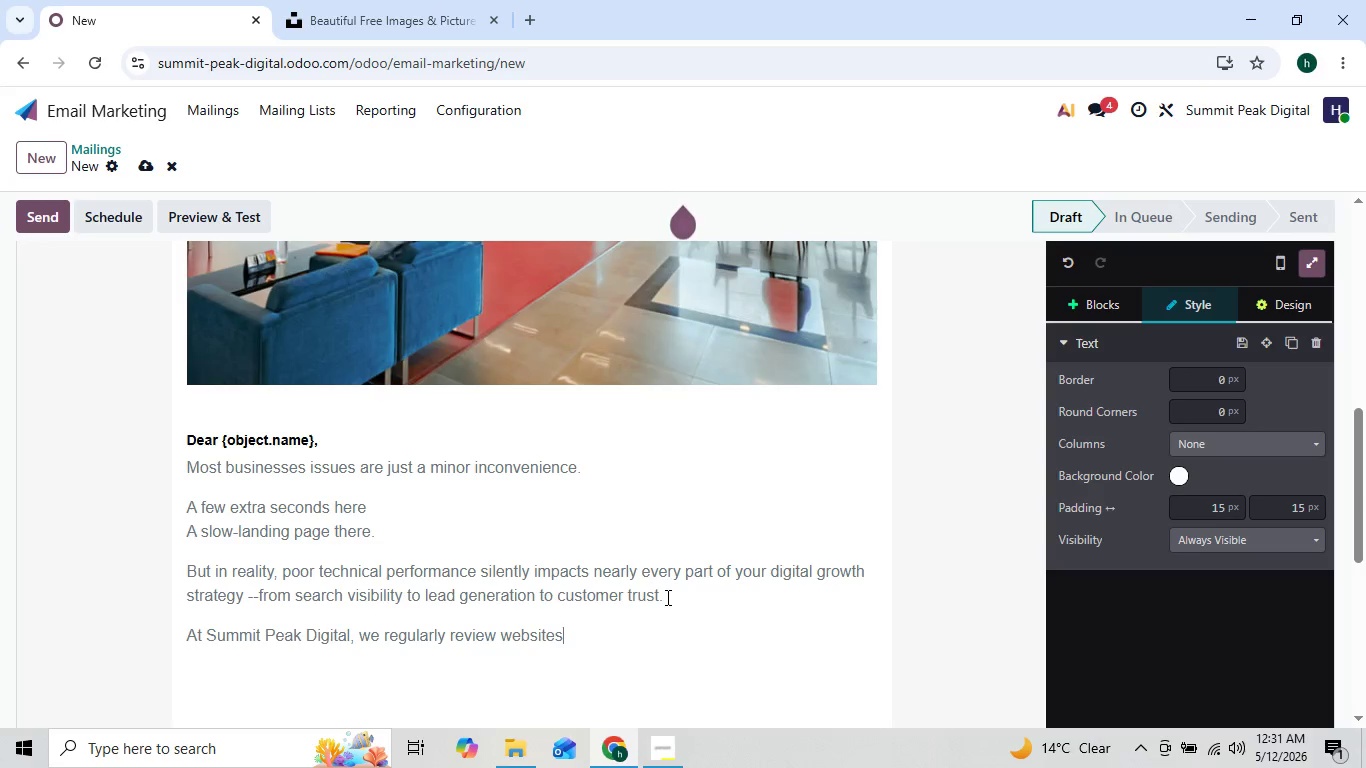 
key(ArrowLeft)
 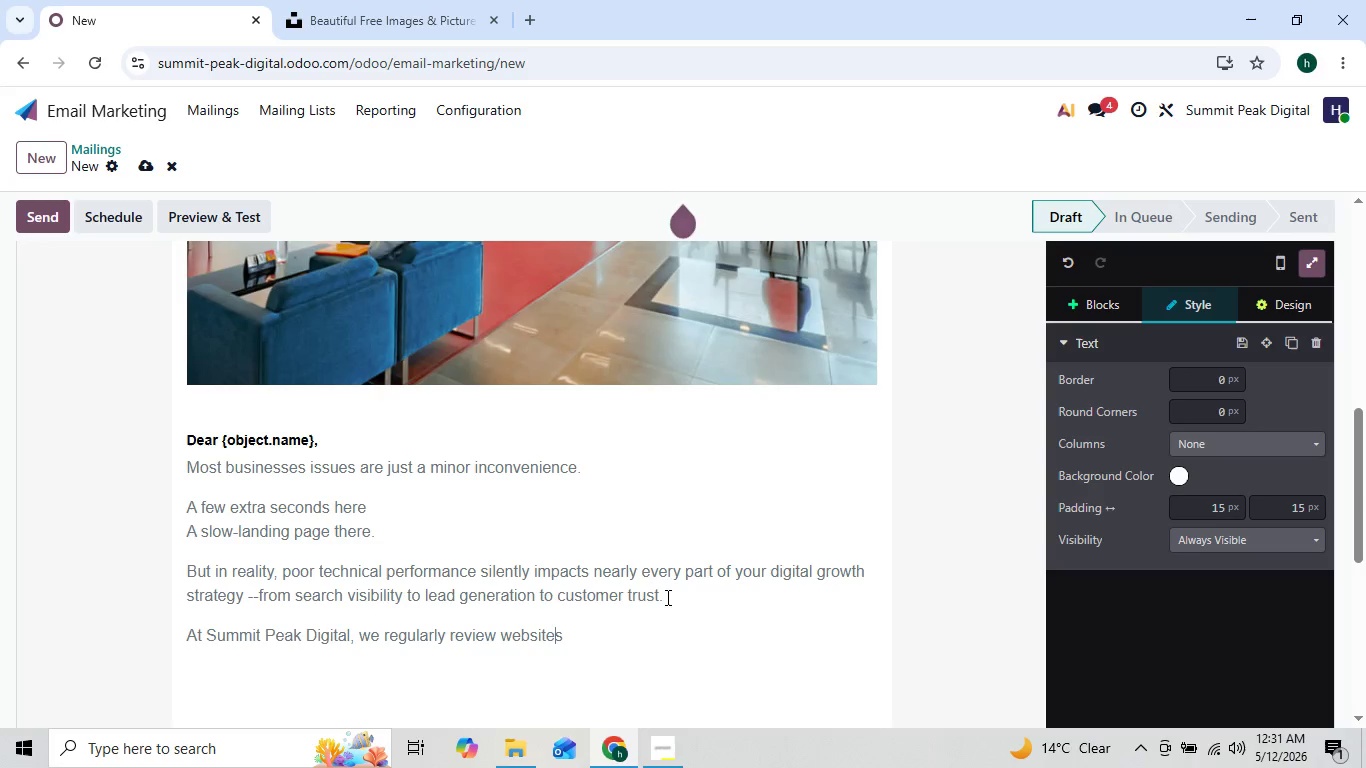 
key(ArrowRight)
 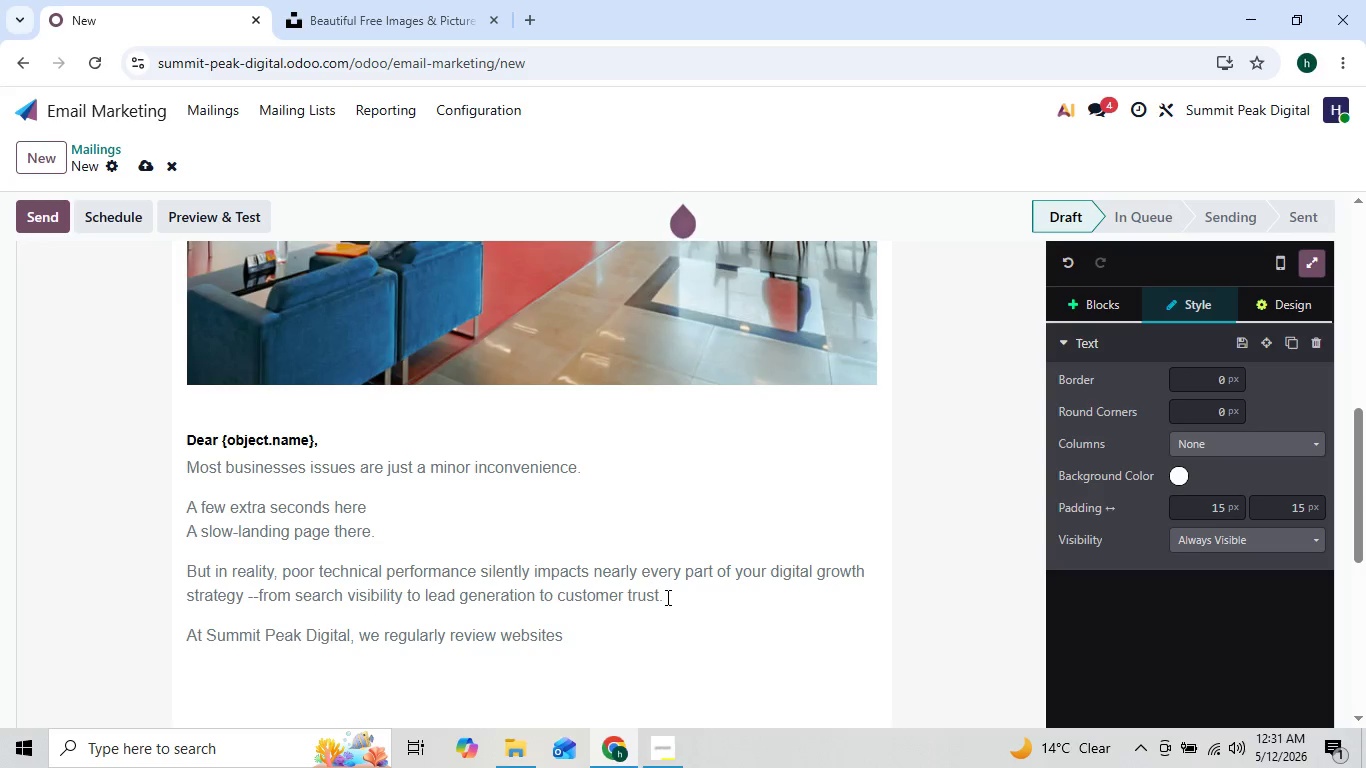 
type( that appeaa)
key(Backspace)
key(Backspace)
key(Backspace)
 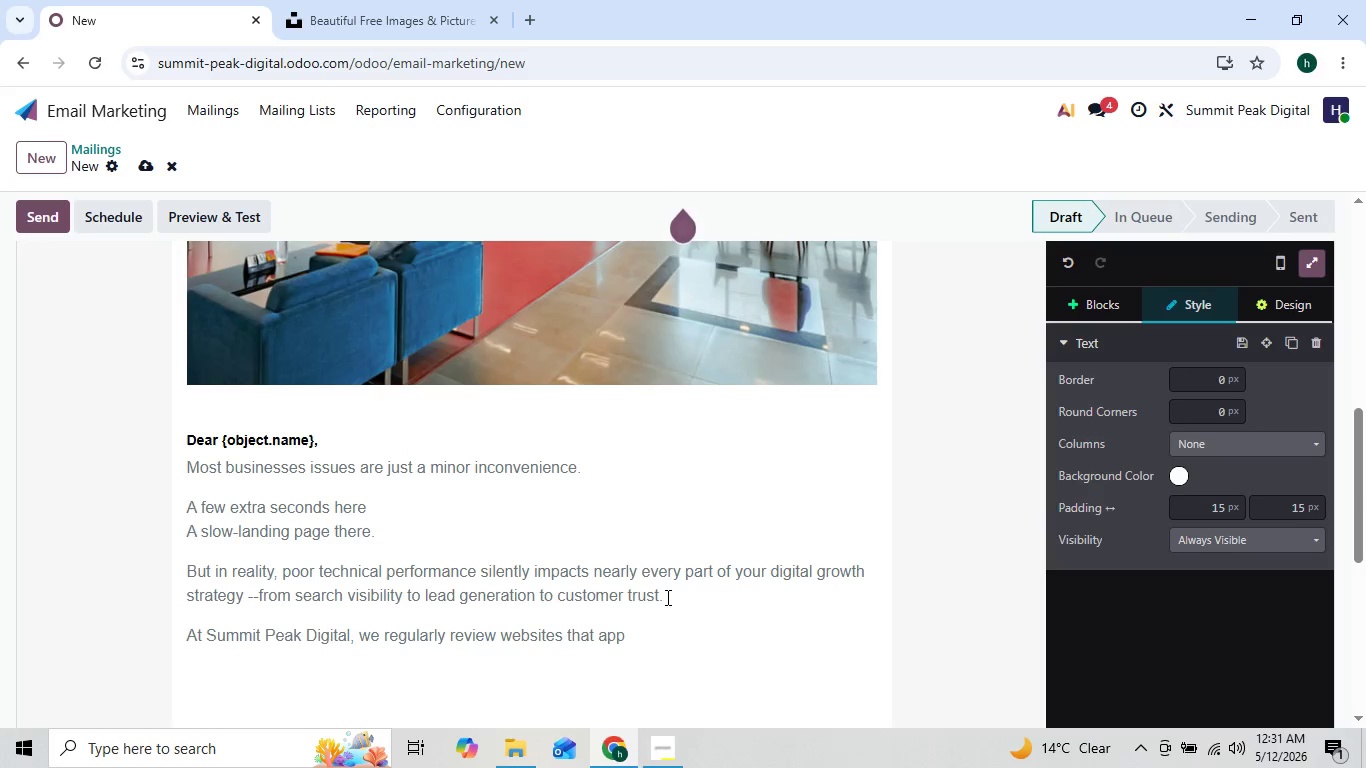 
key(ArrowLeft)
 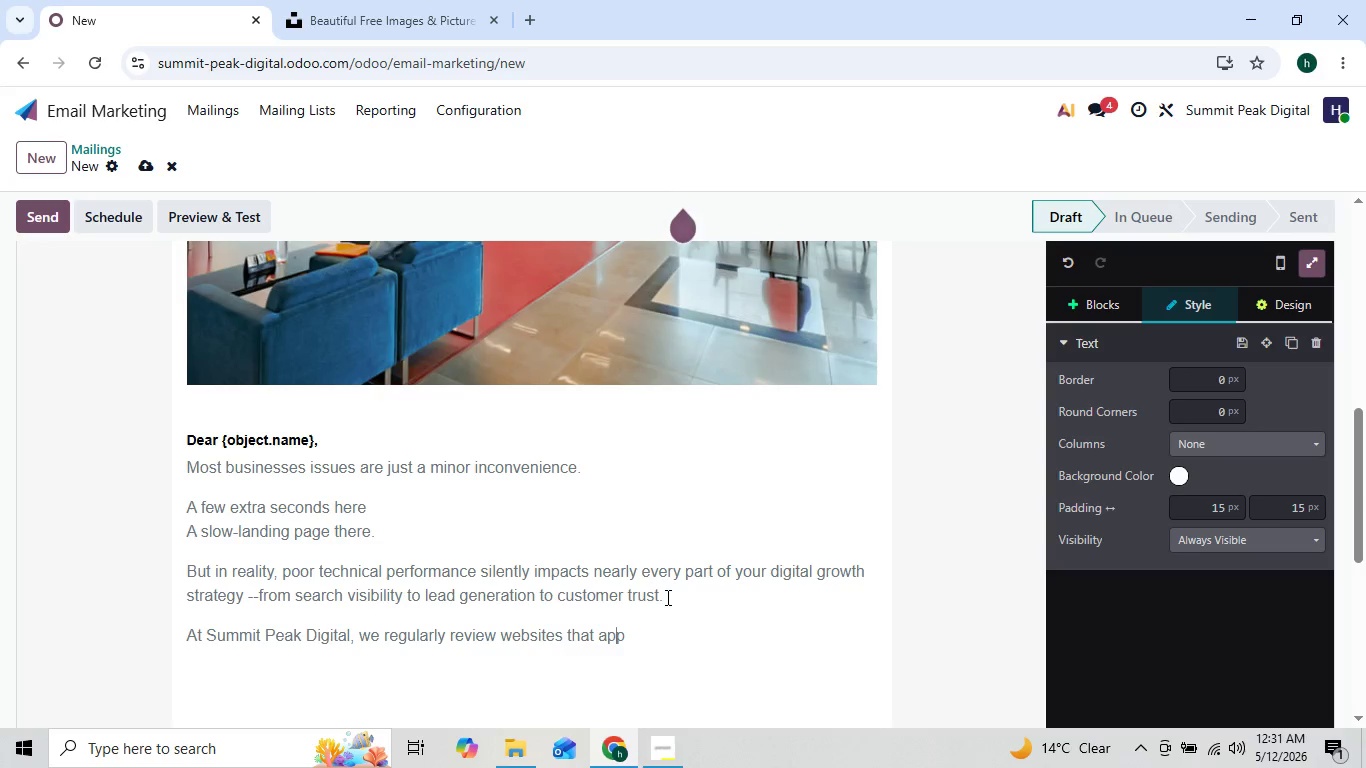 
key(ArrowRight)
 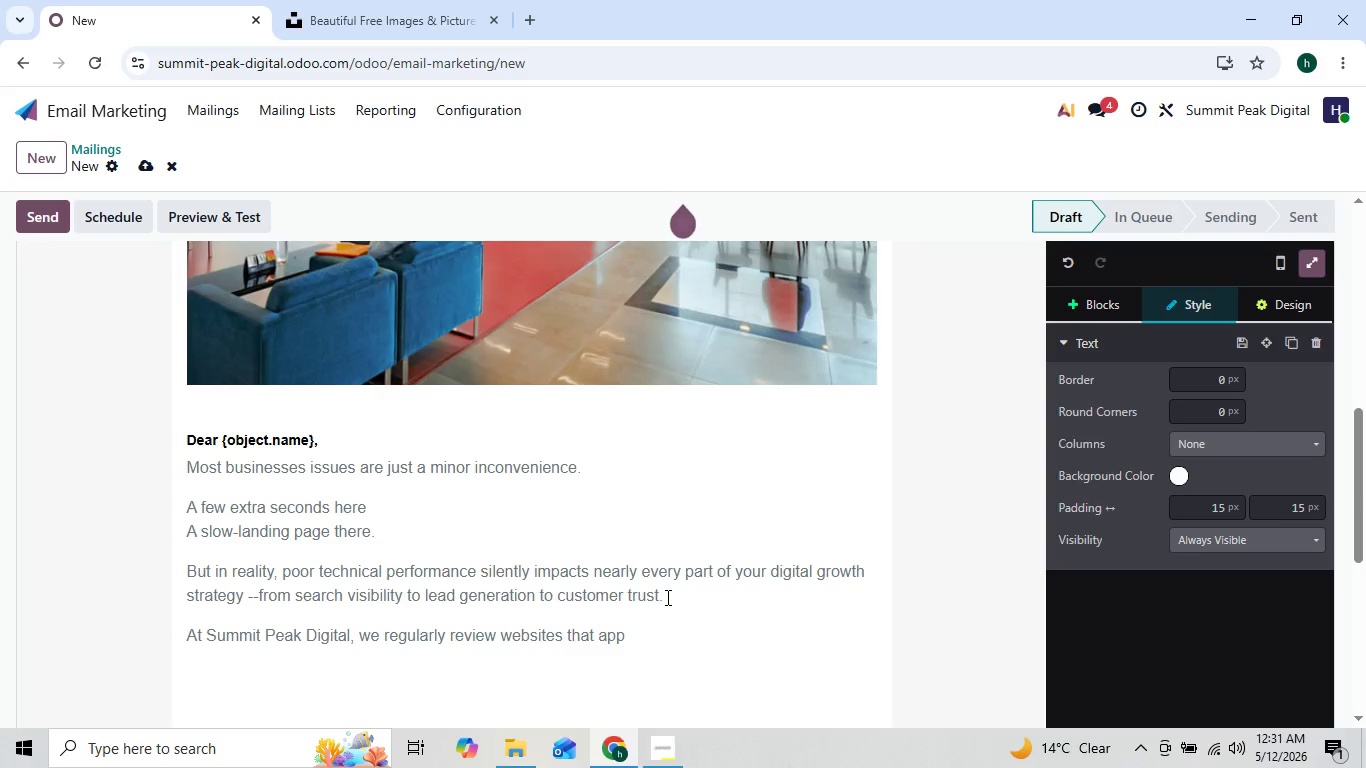 
type(ear visually impressive but are )
 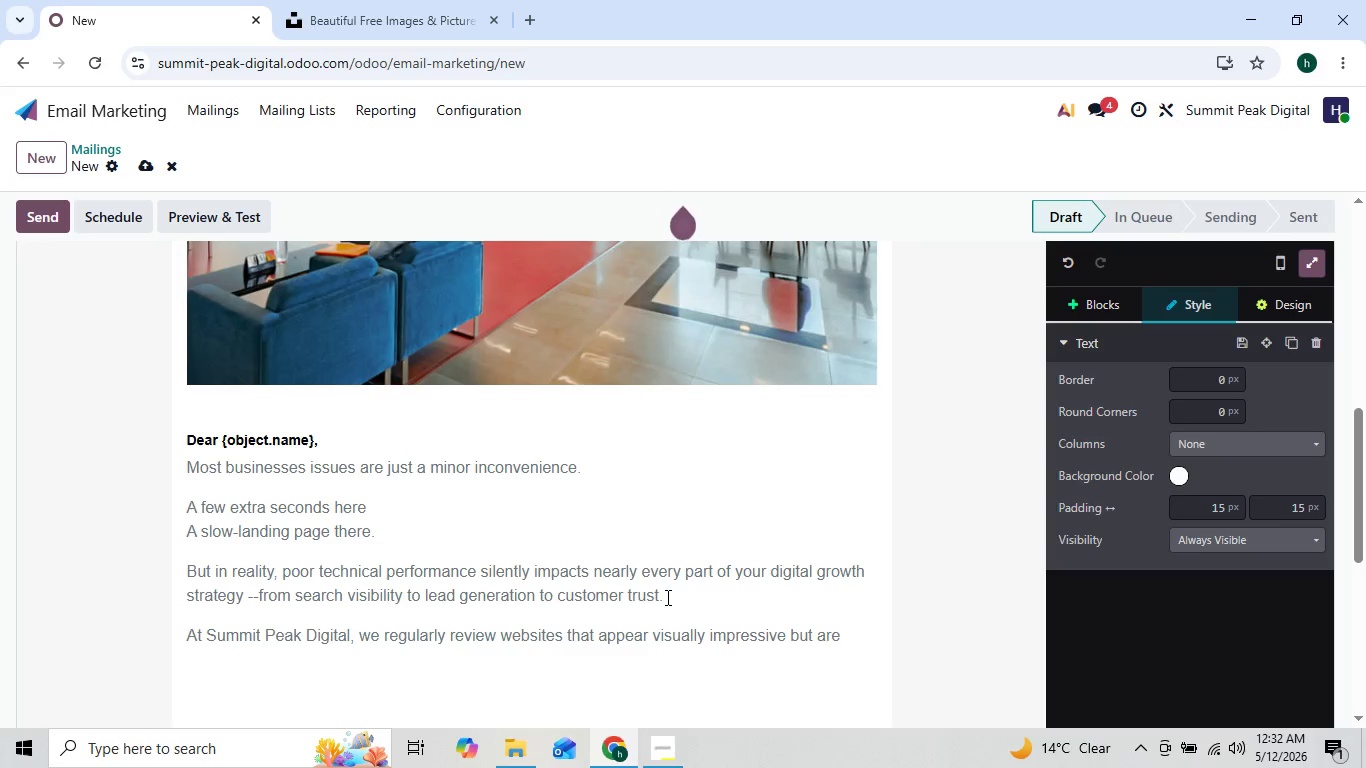 
type(underp)
 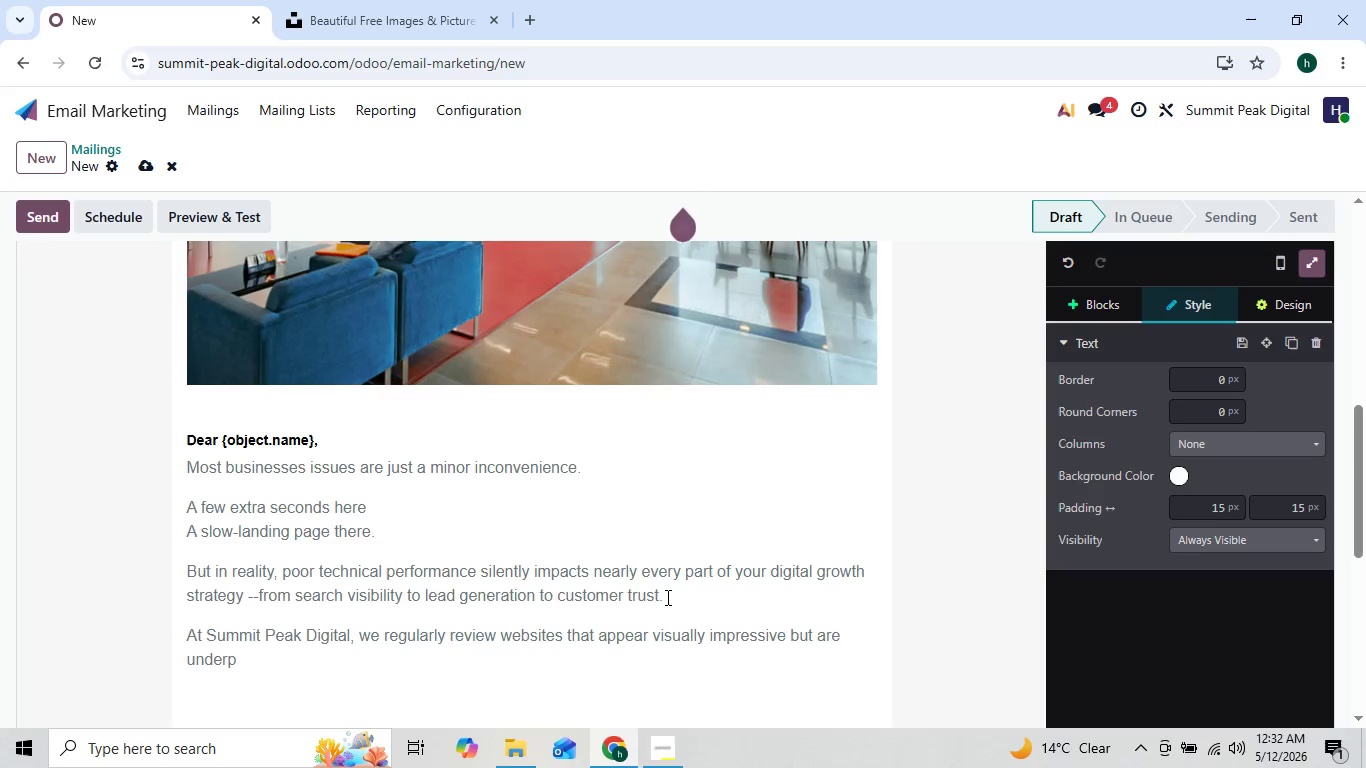 
key(ArrowLeft)
 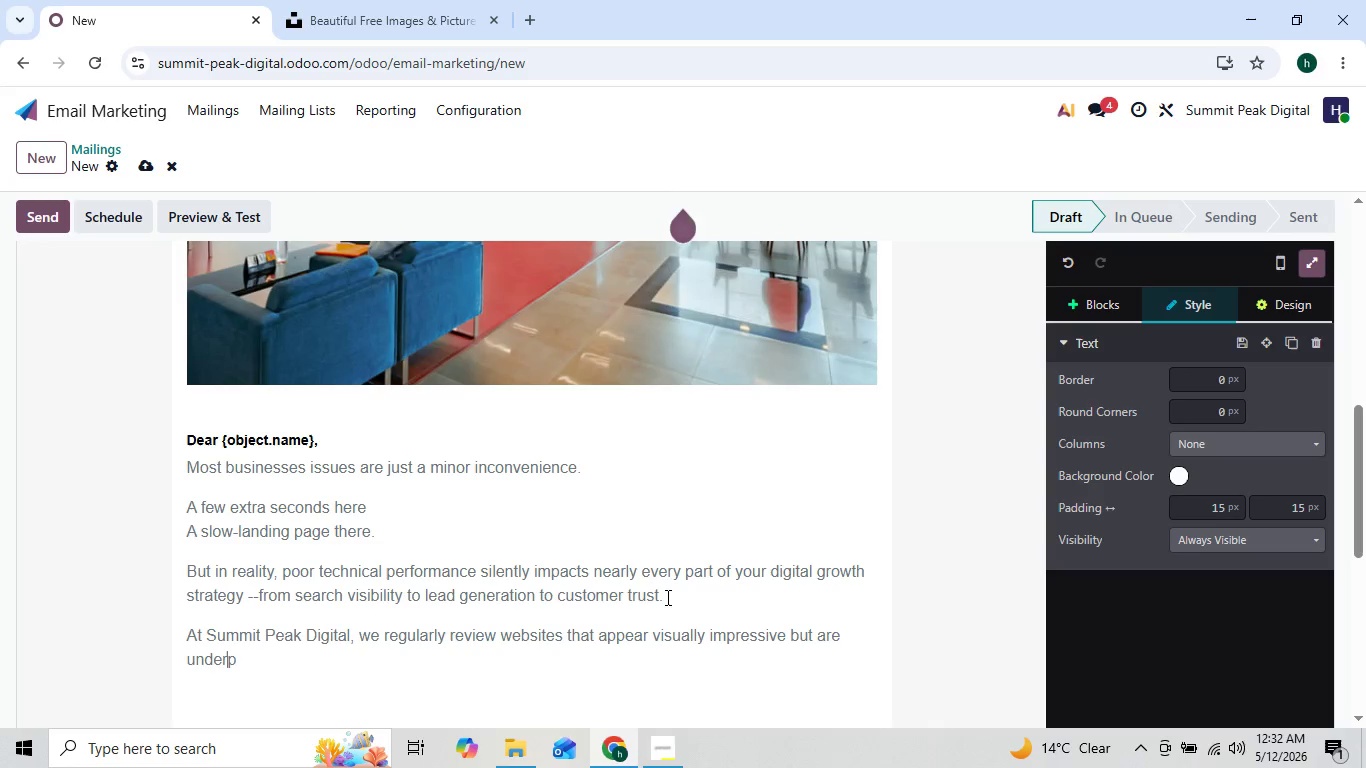 
key(ArrowLeft)
 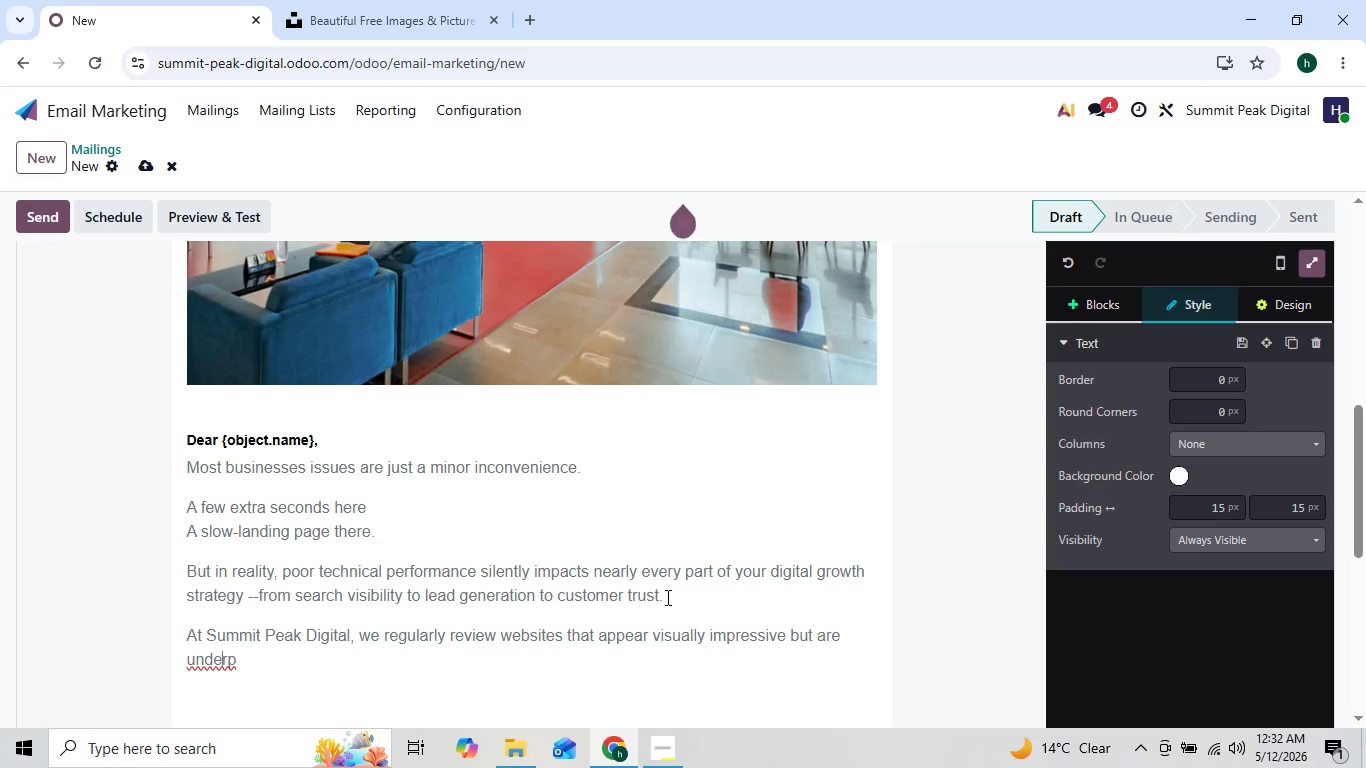 
key(ArrowRight)
 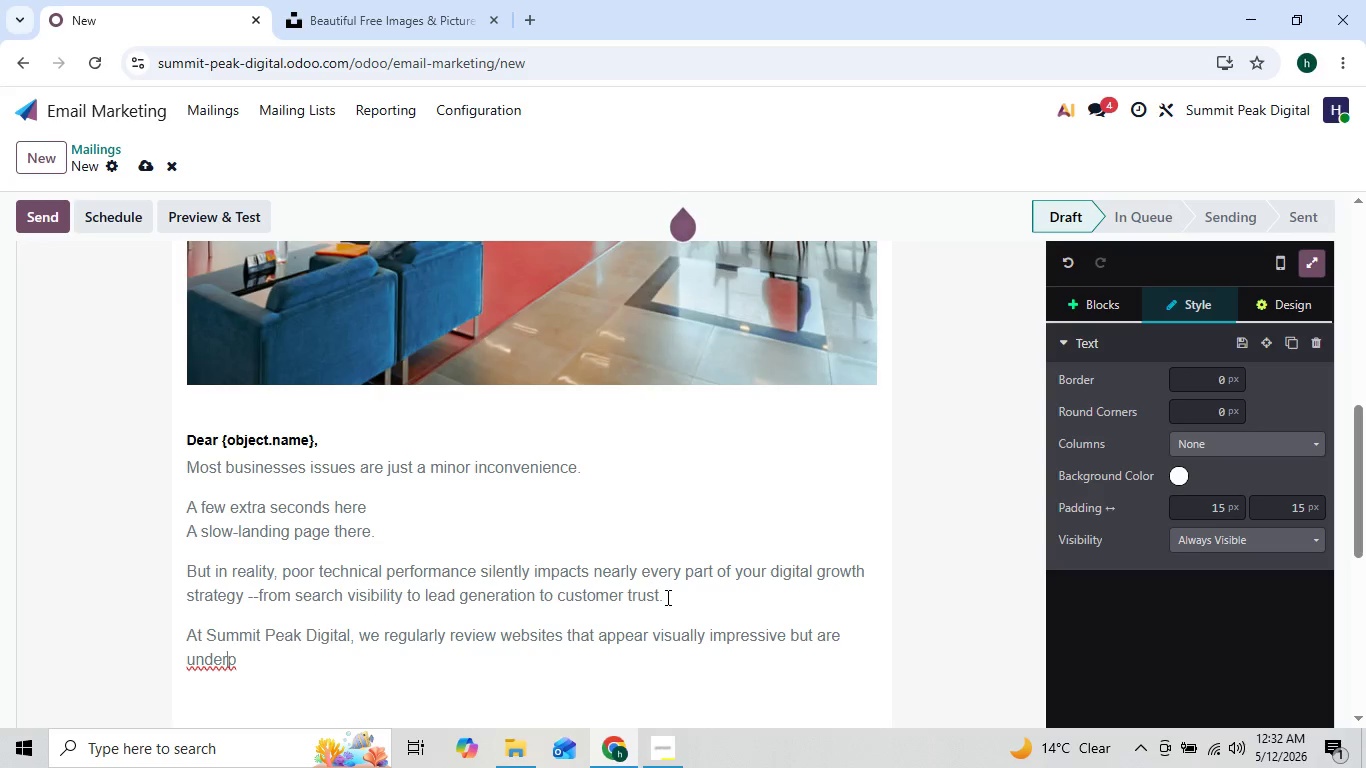 
key(ArrowRight)
 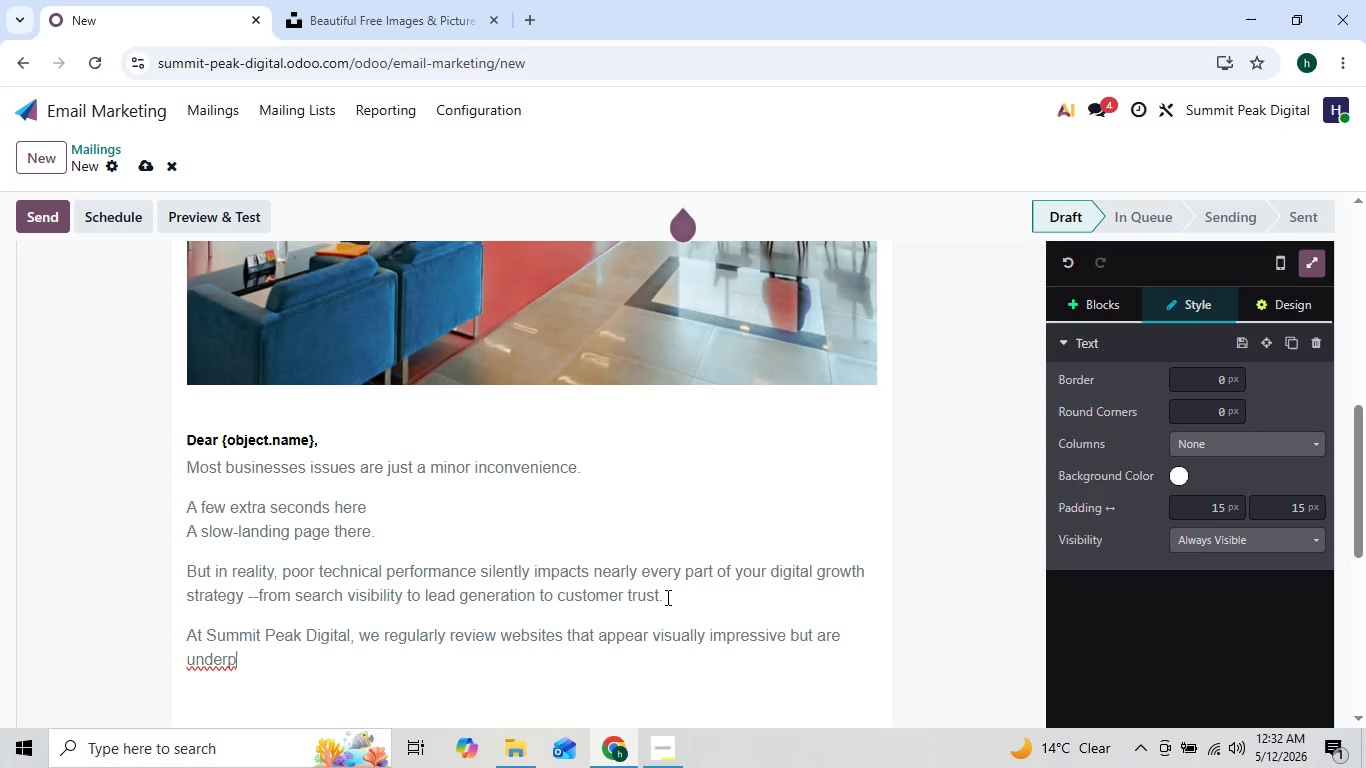 
key(ArrowRight)
 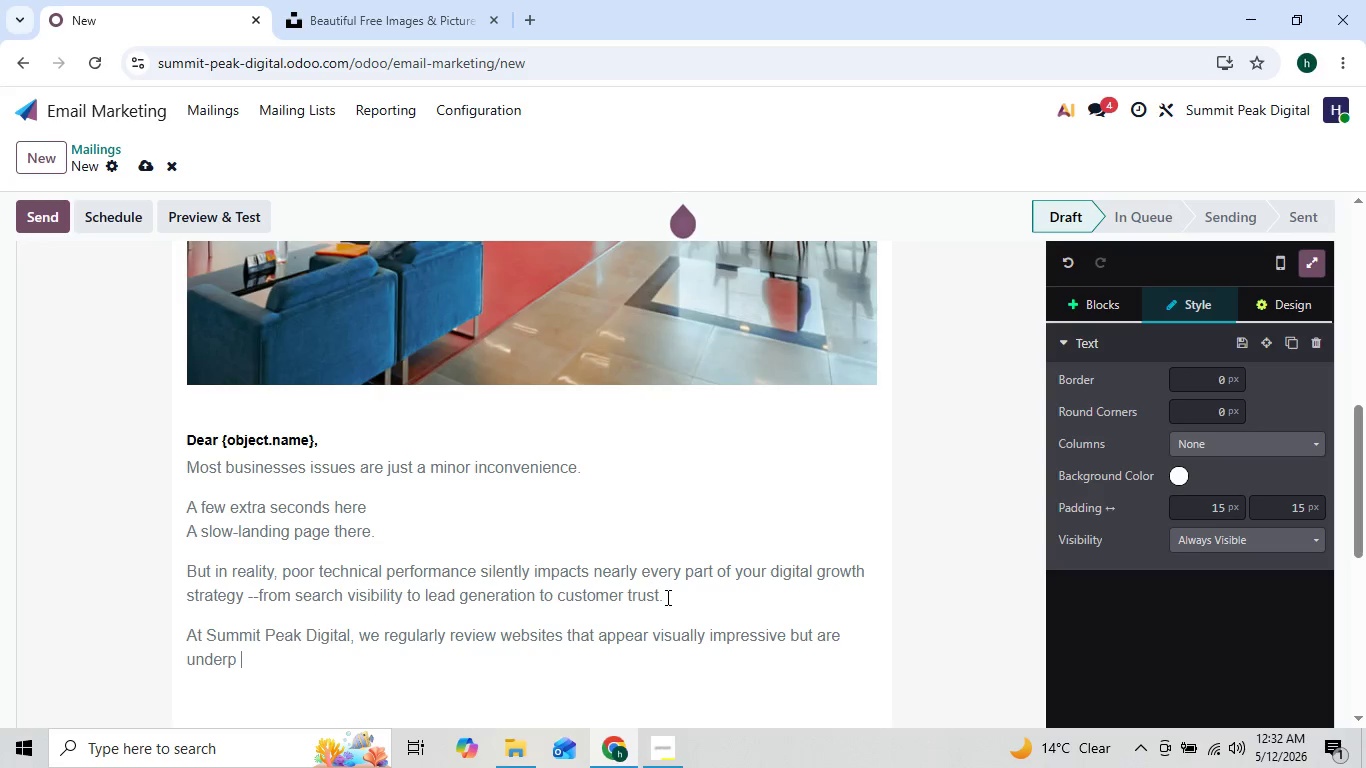 
key(ArrowLeft)
 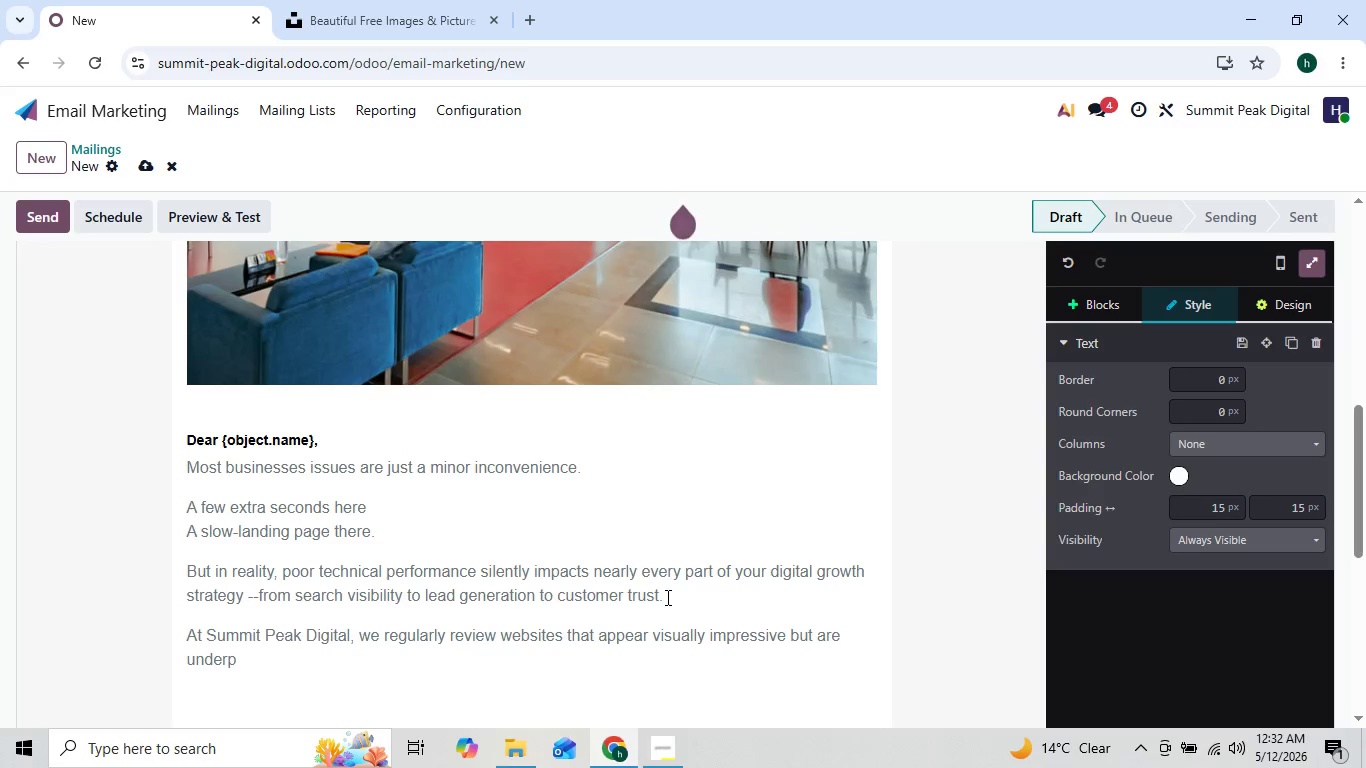 
type(erforming)
 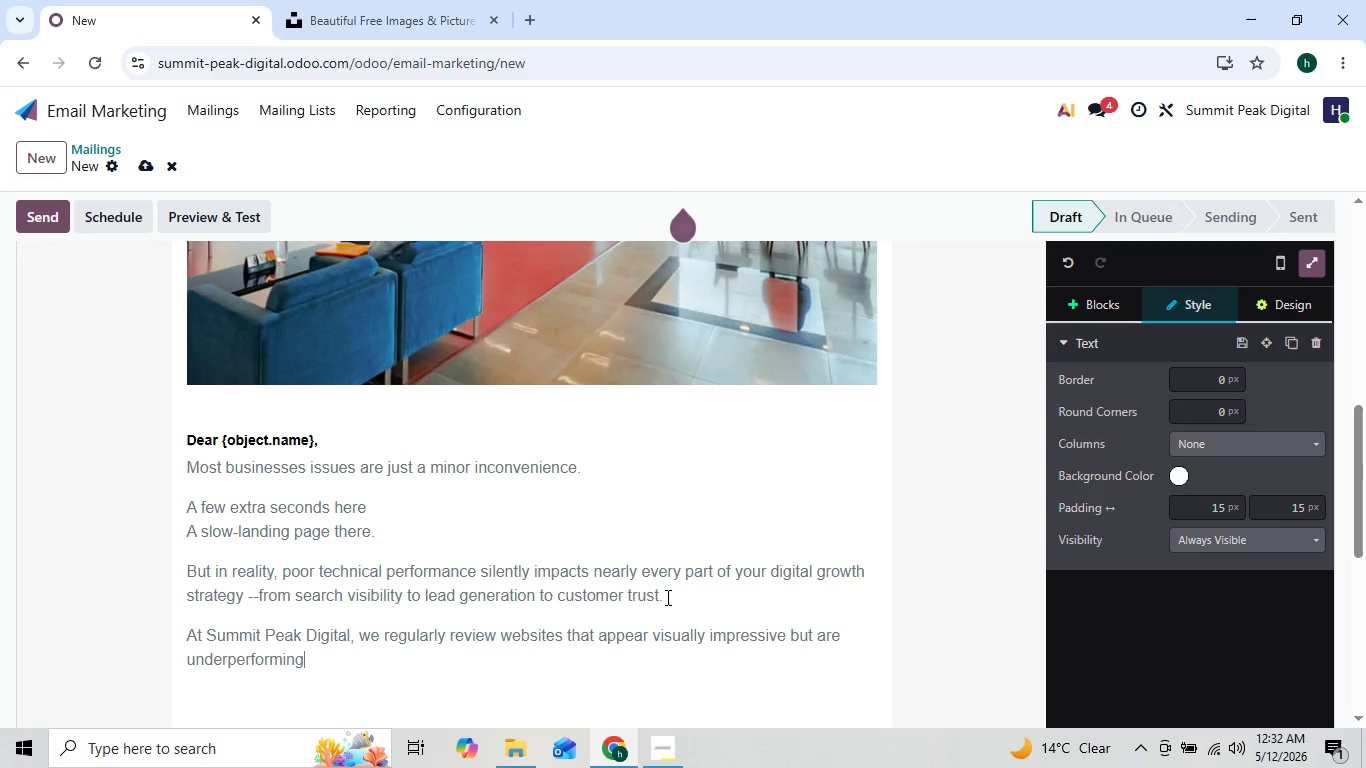 
key(ArrowLeft)
 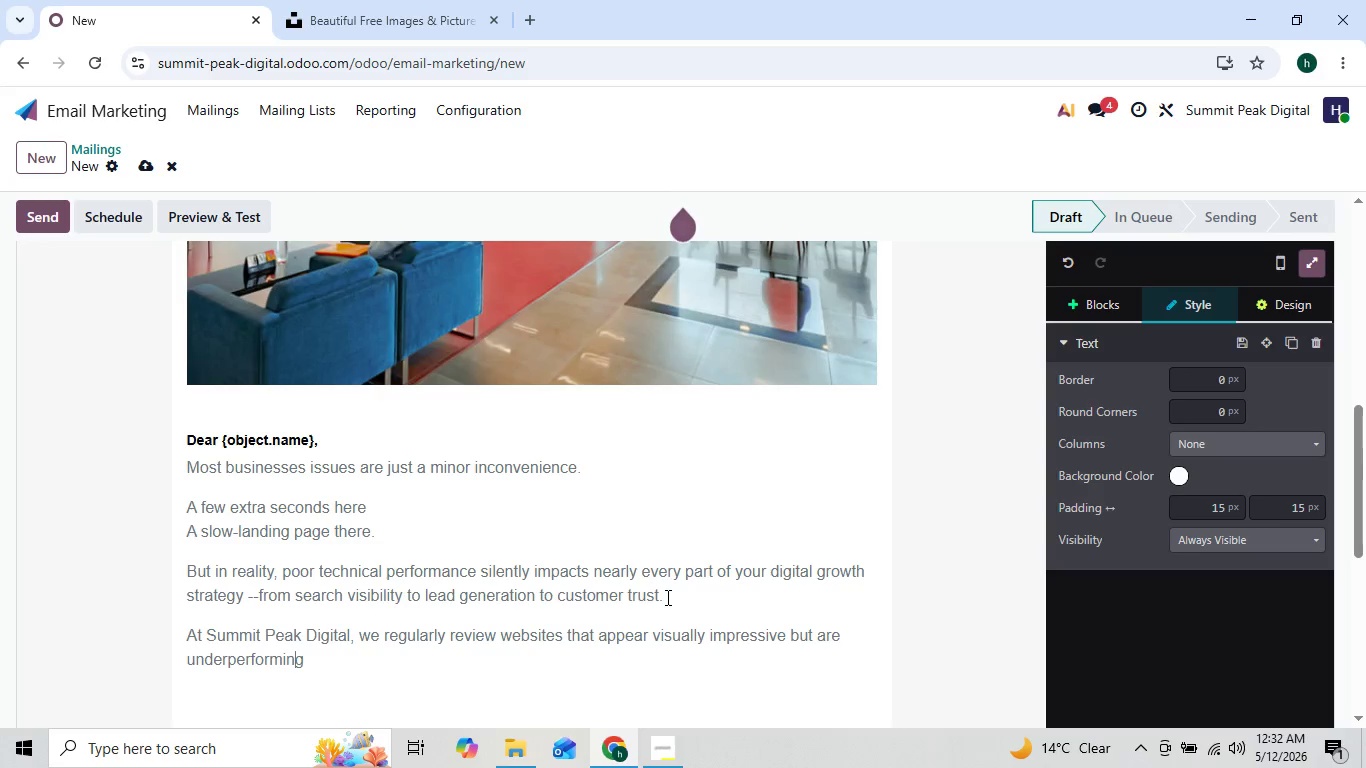 
key(ArrowLeft)
 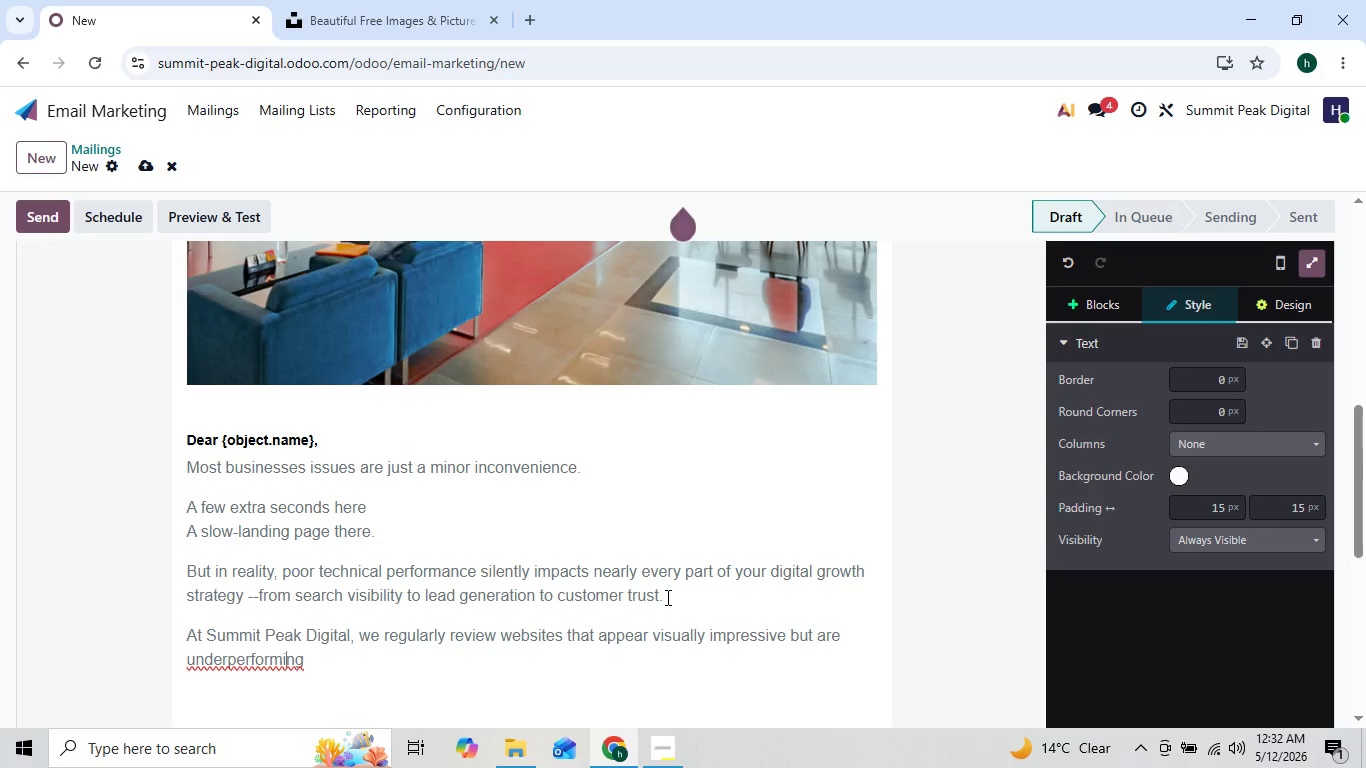 
key(ArrowLeft)
 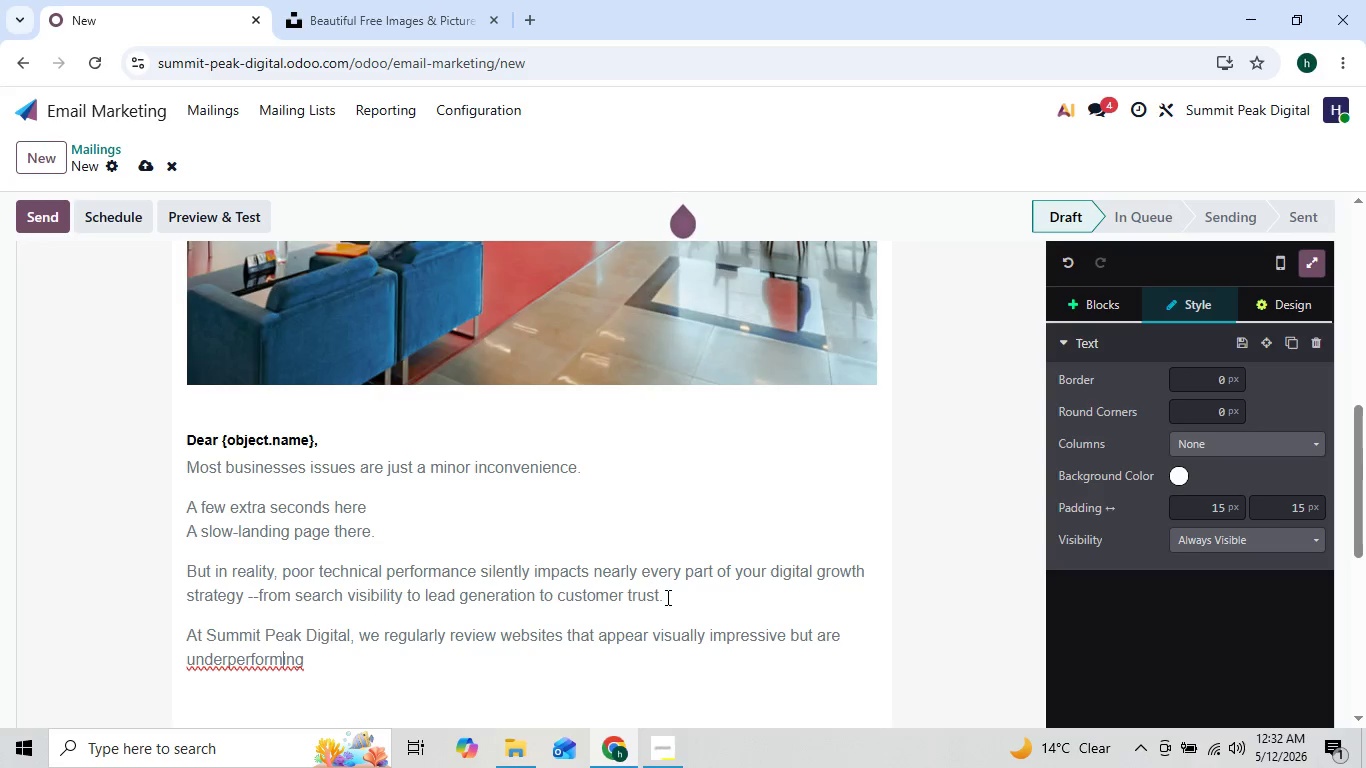 
key(ArrowLeft)
 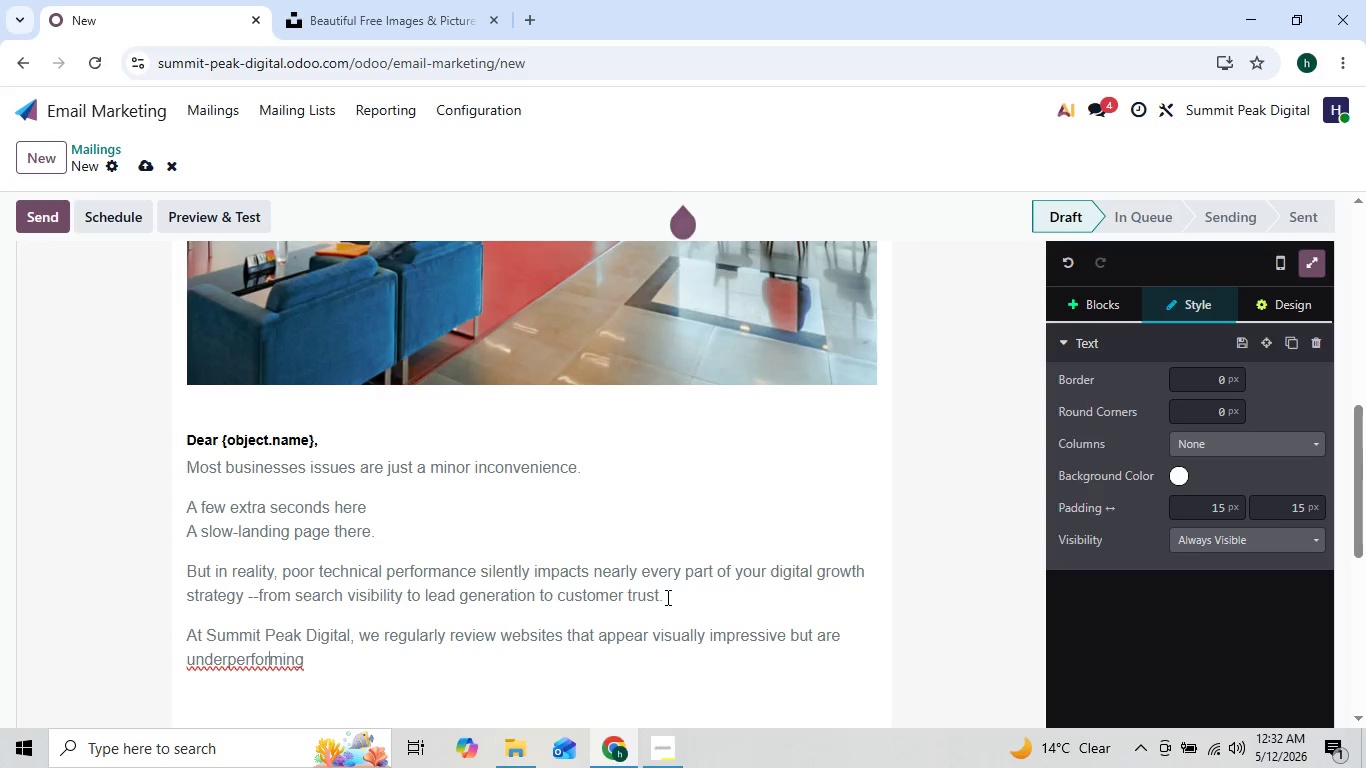 
key(ArrowLeft)
 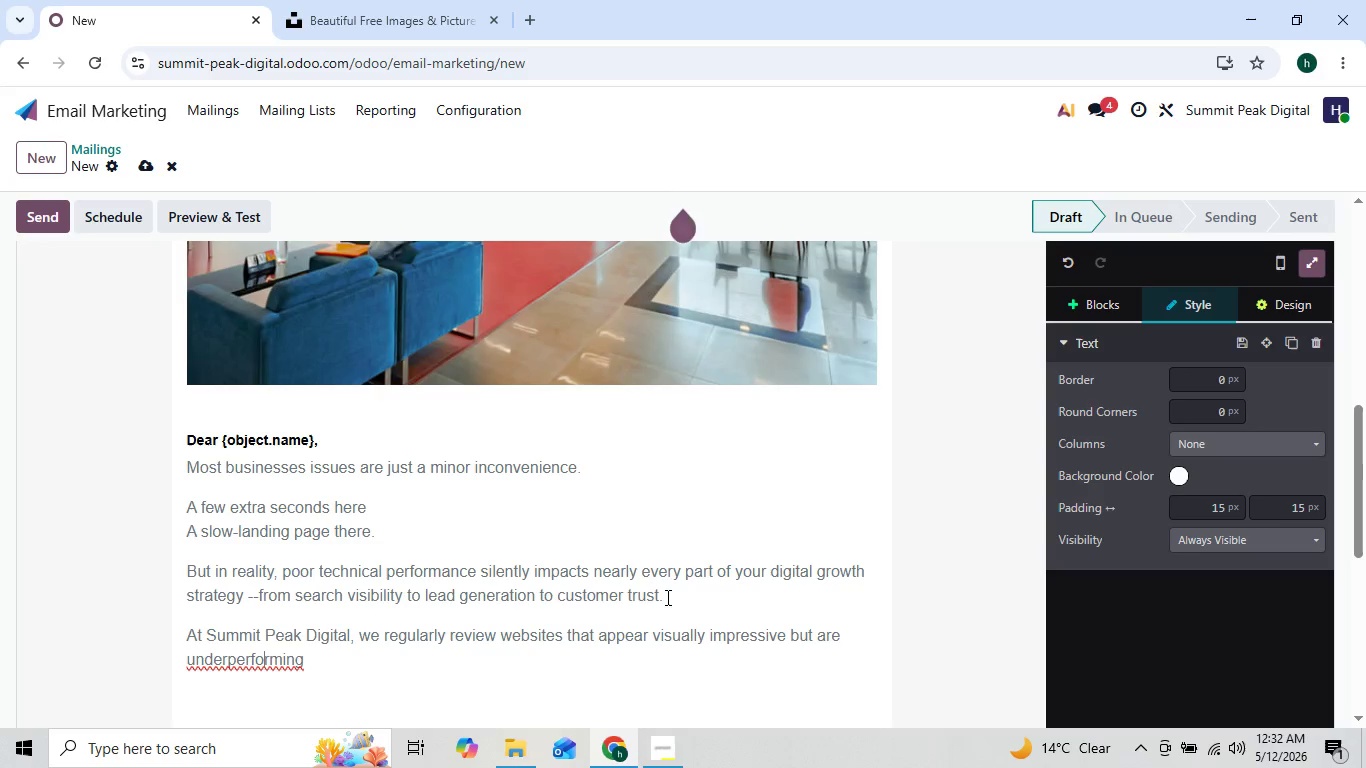 
key(ArrowLeft)
 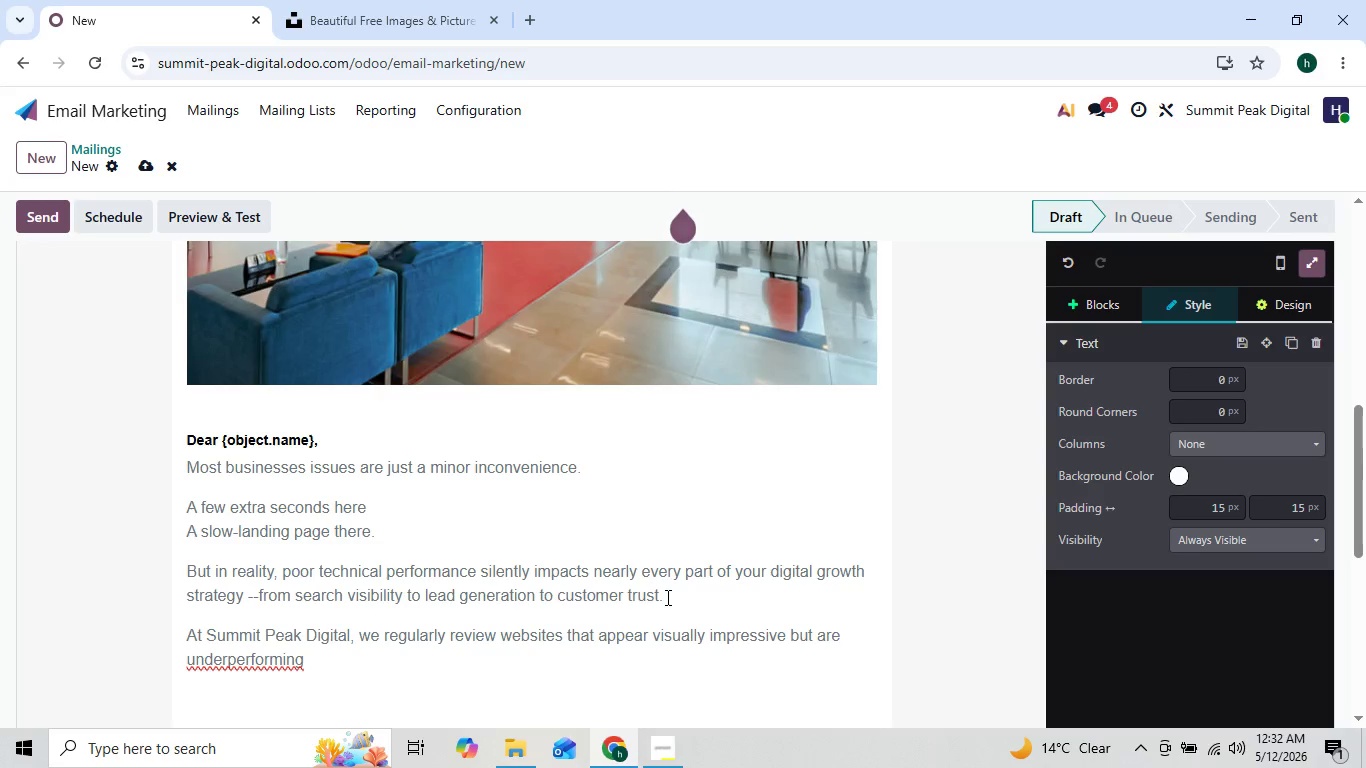 
key(ArrowRight)
 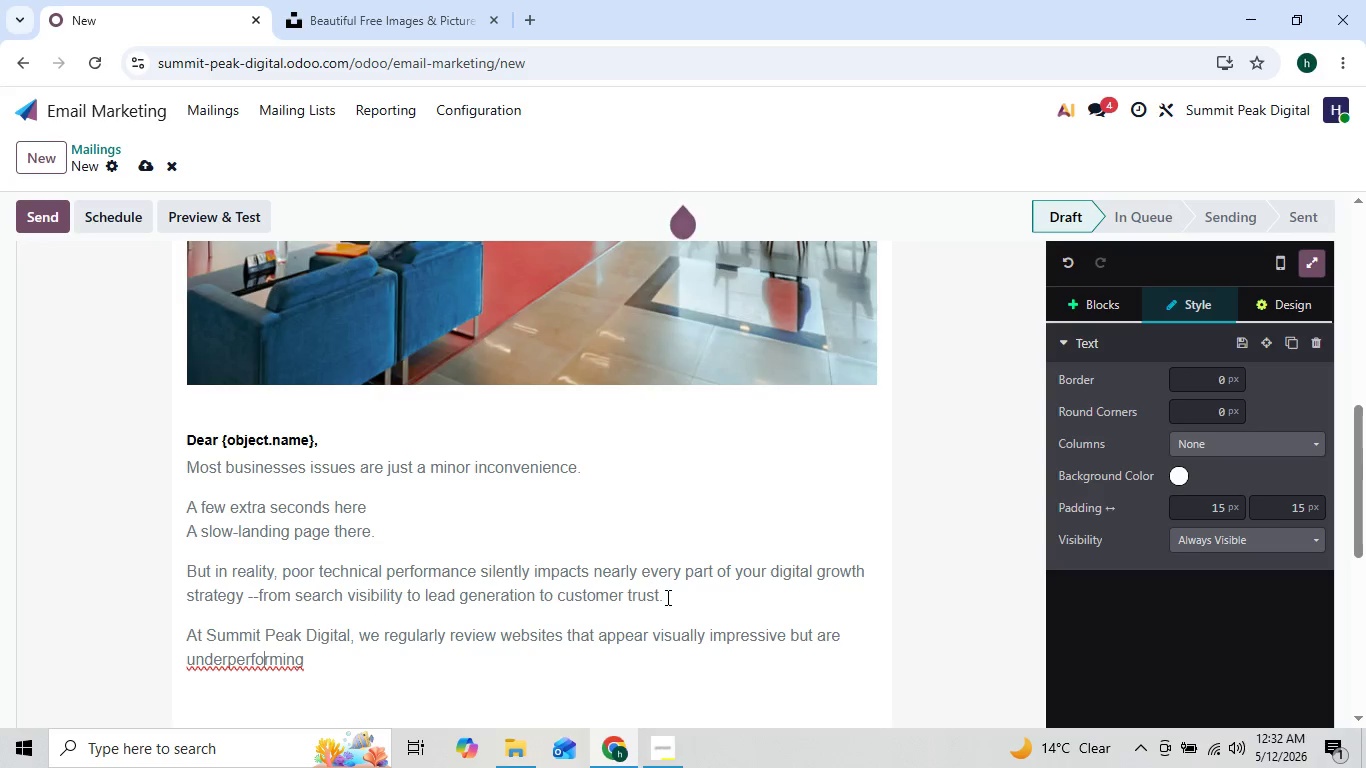 
key(ArrowRight)
 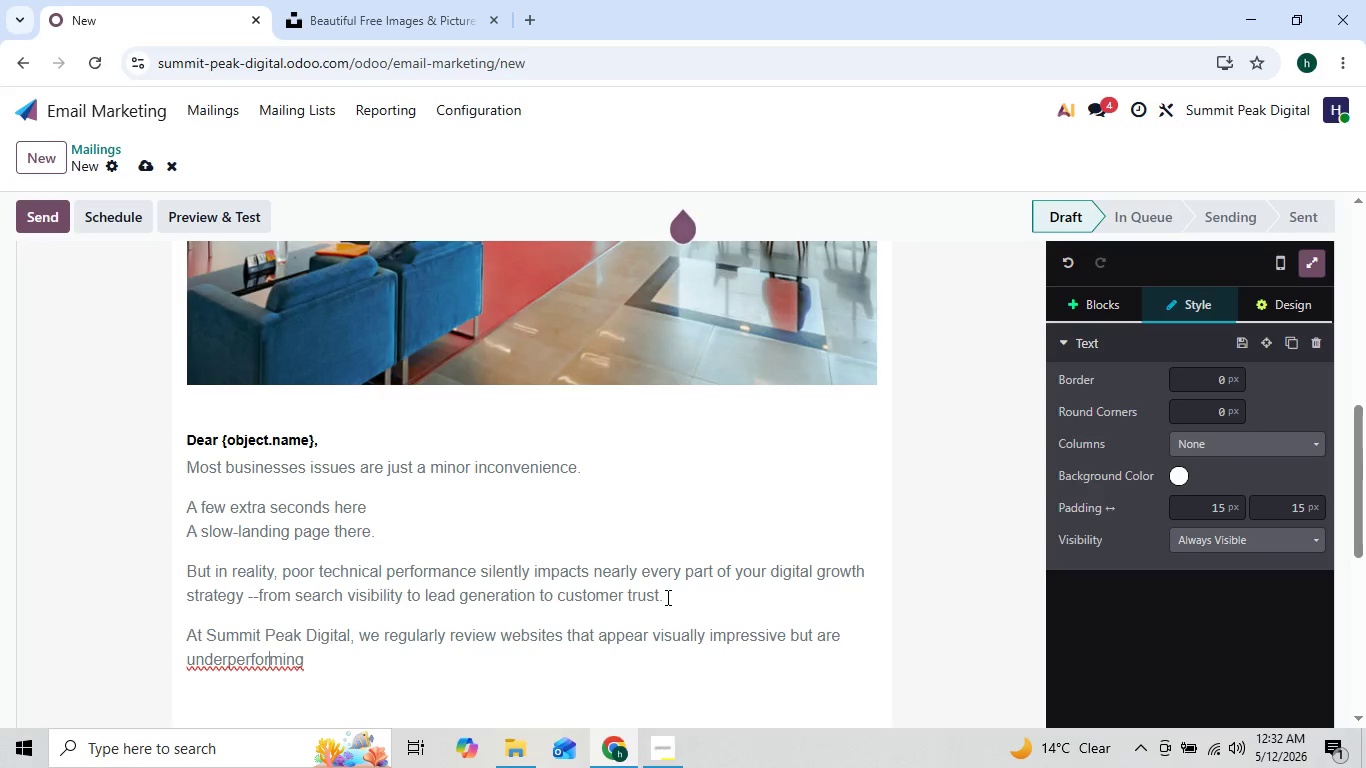 
key(ArrowLeft)
 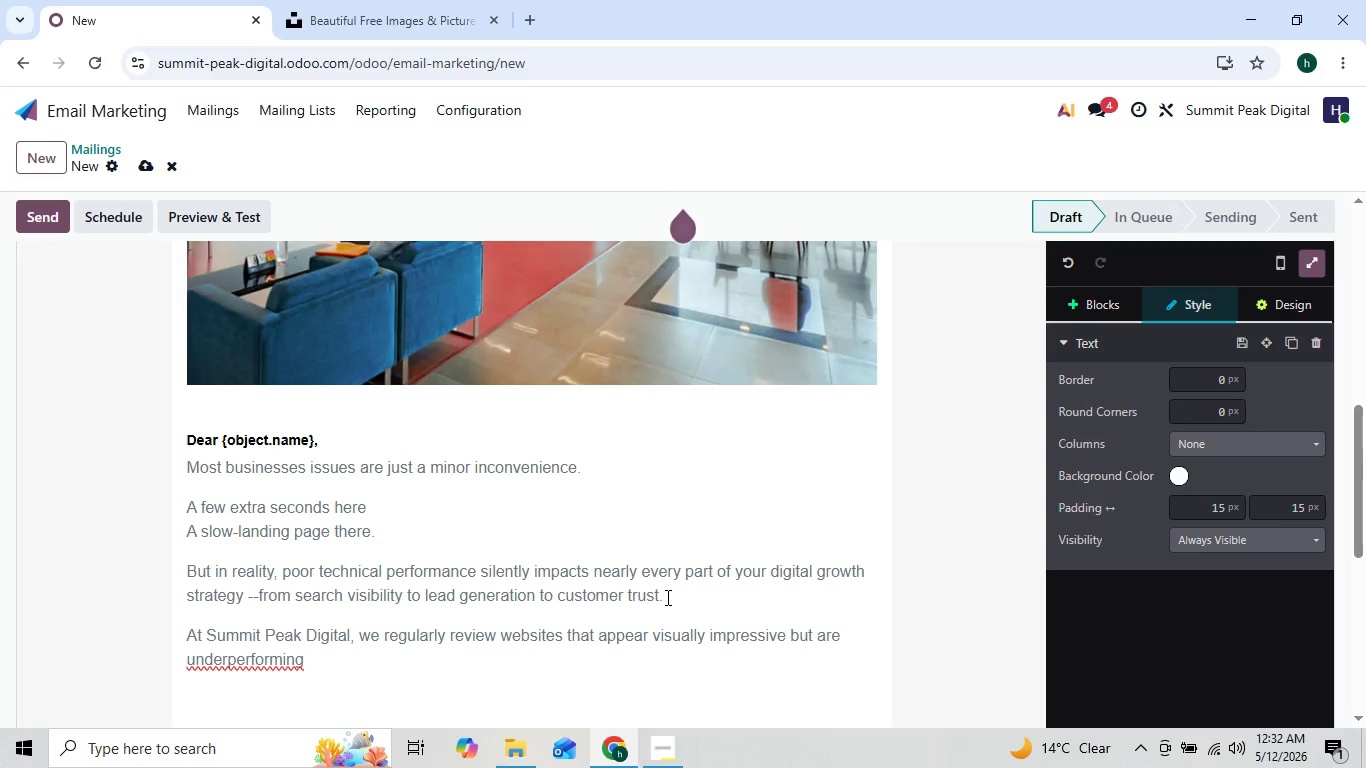 
key(ArrowLeft)
 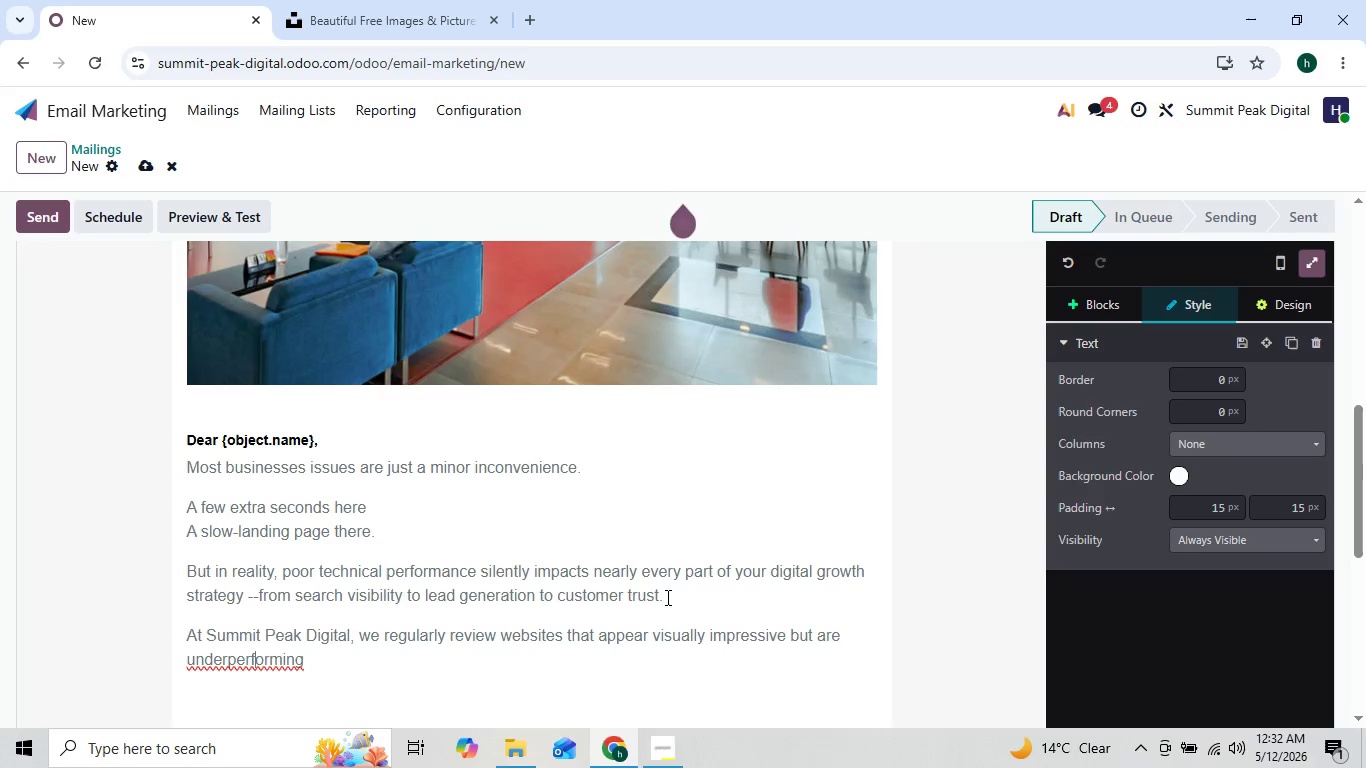 
key(ArrowLeft)
 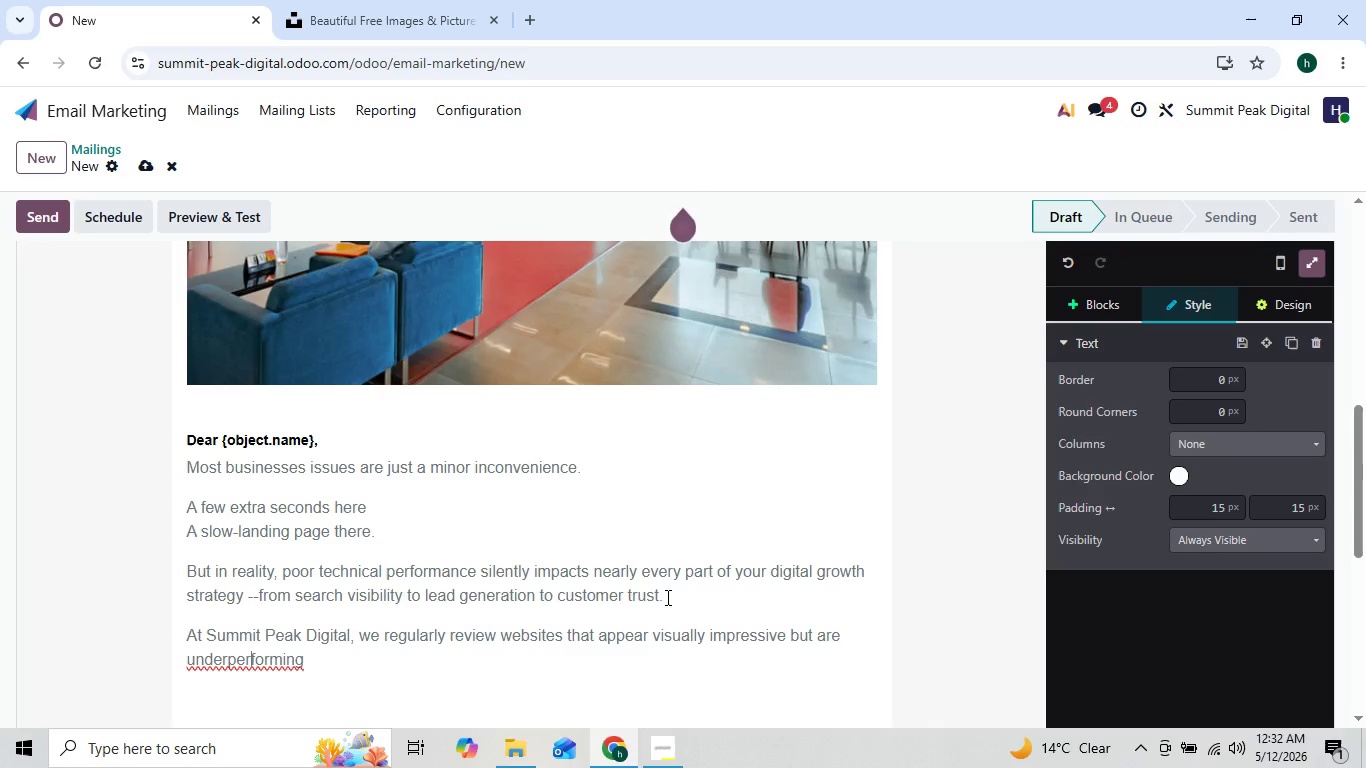 
key(ArrowLeft)
 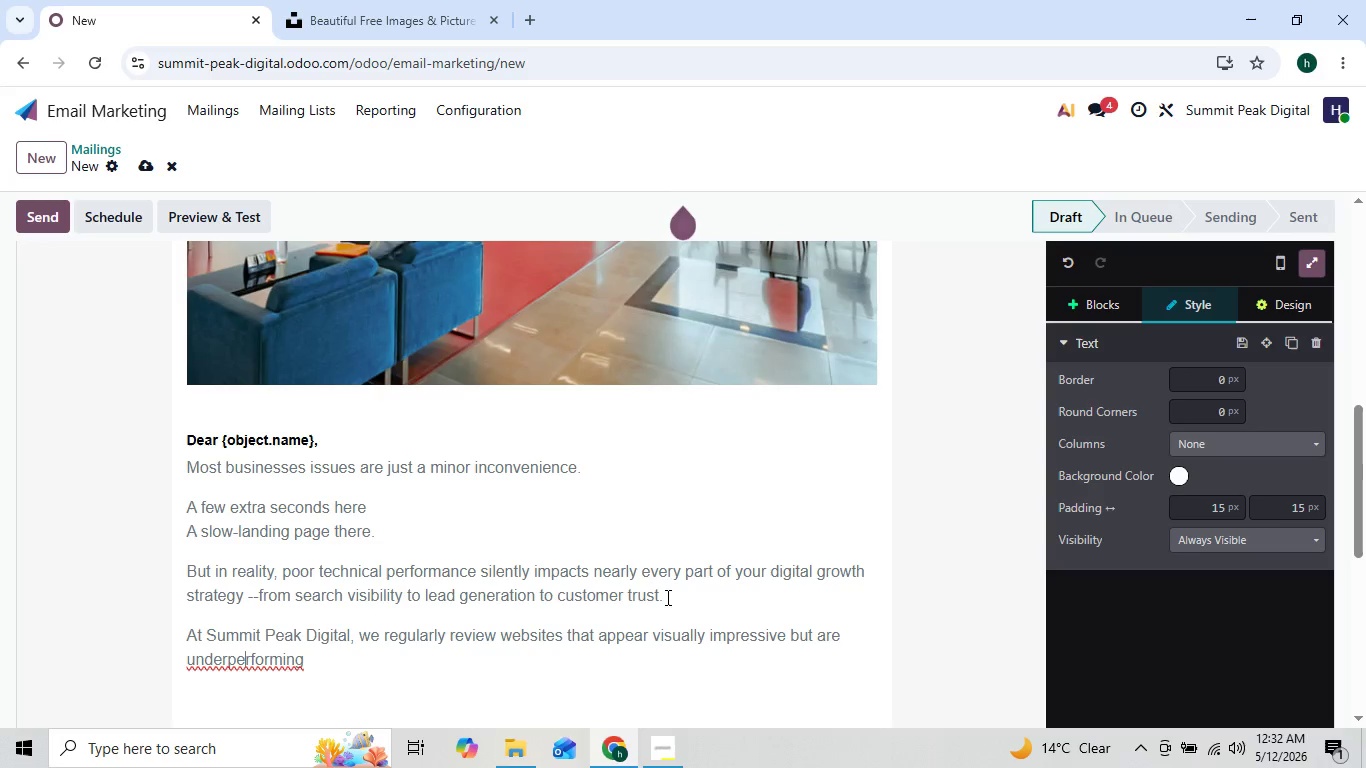 
key(ArrowLeft)
 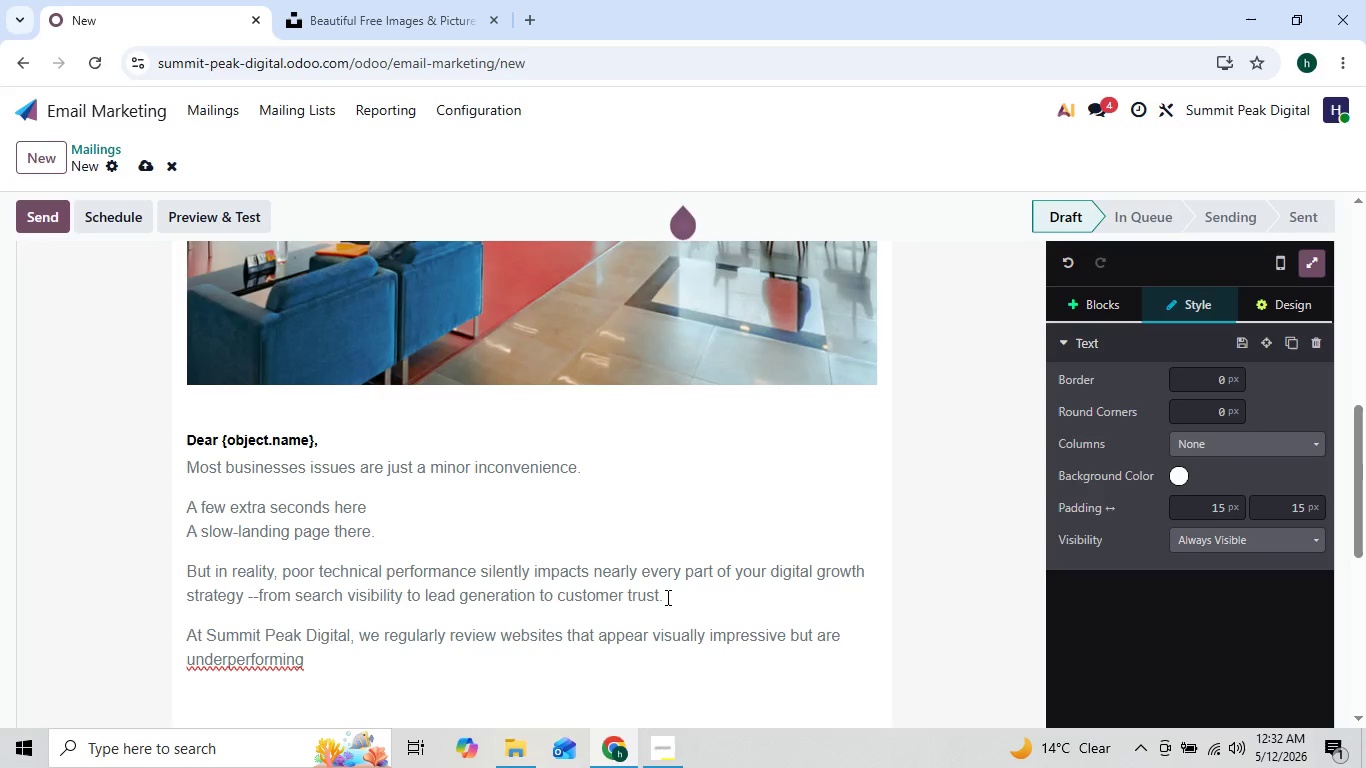 
key(ArrowRight)
 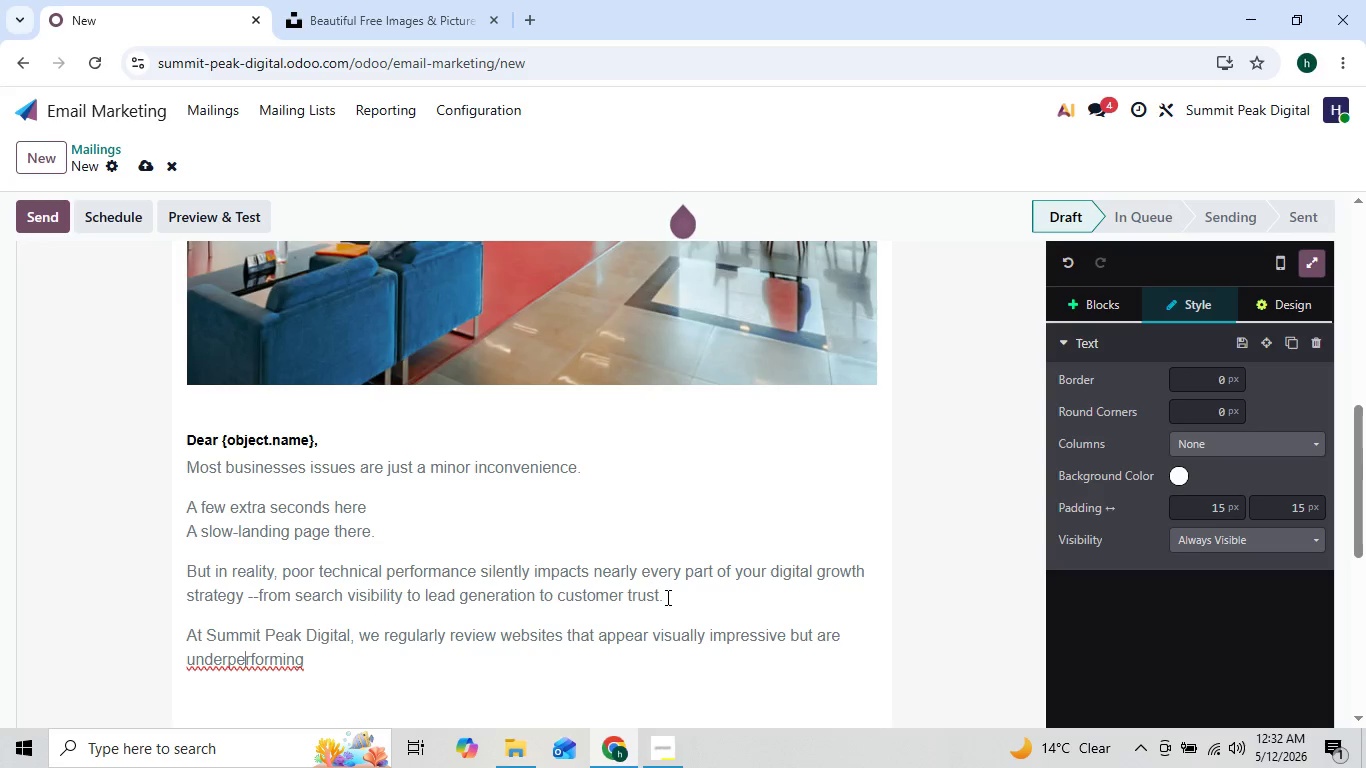 
key(ArrowLeft)
 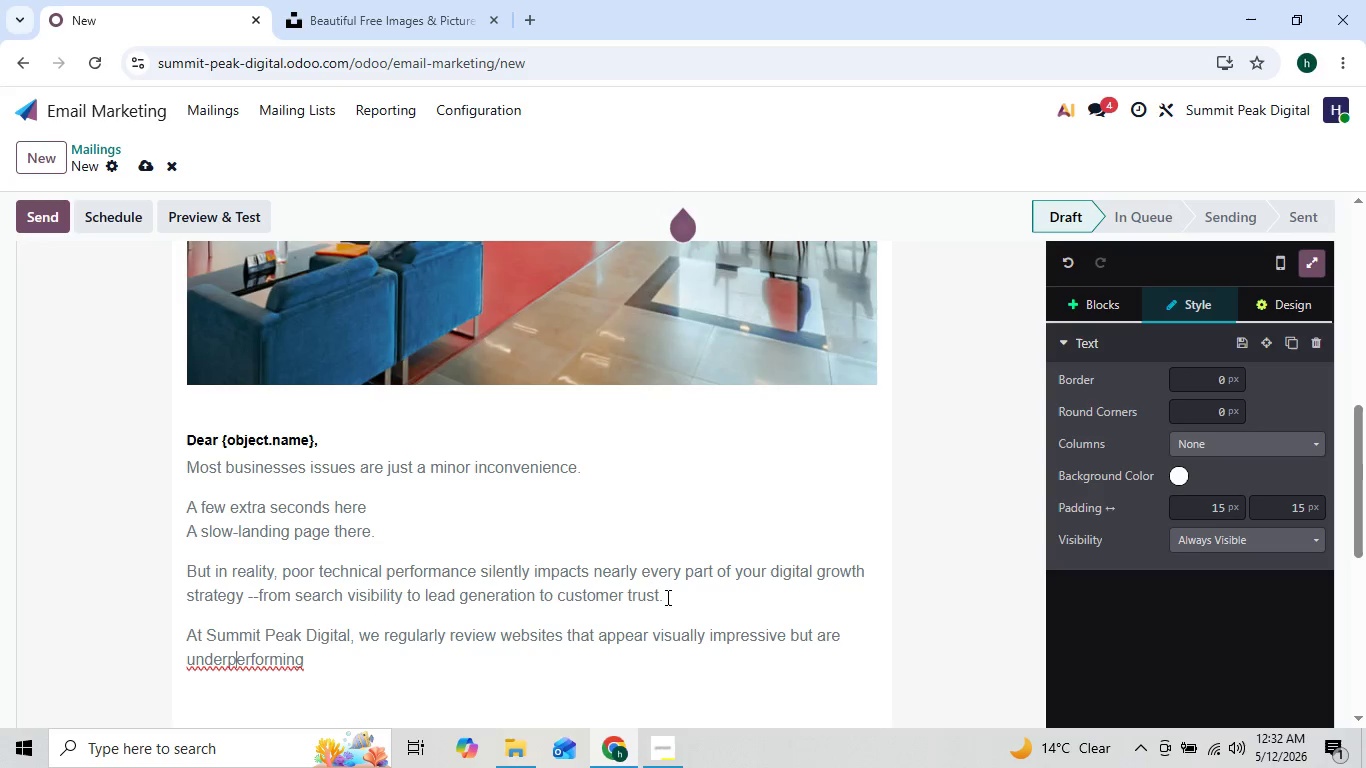 
key(ArrowLeft)
 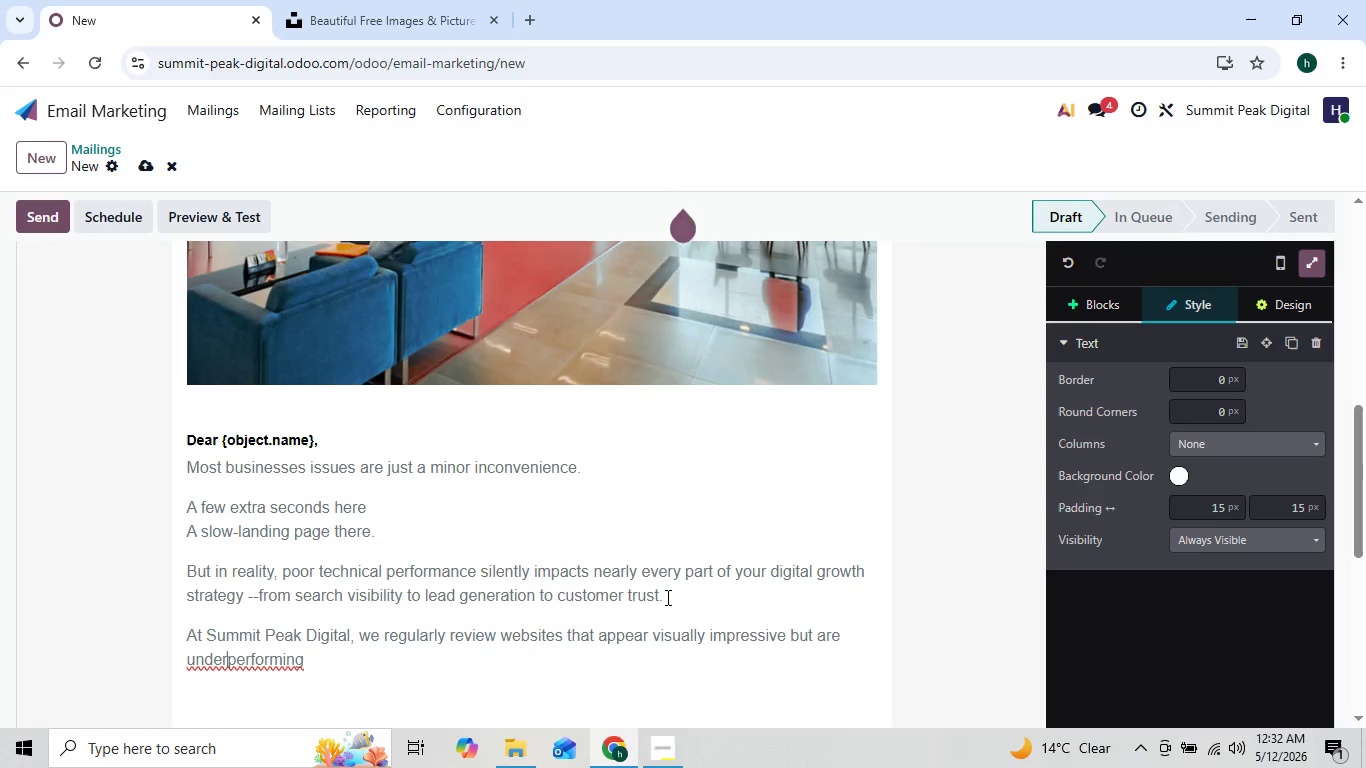 
key(ArrowRight)
 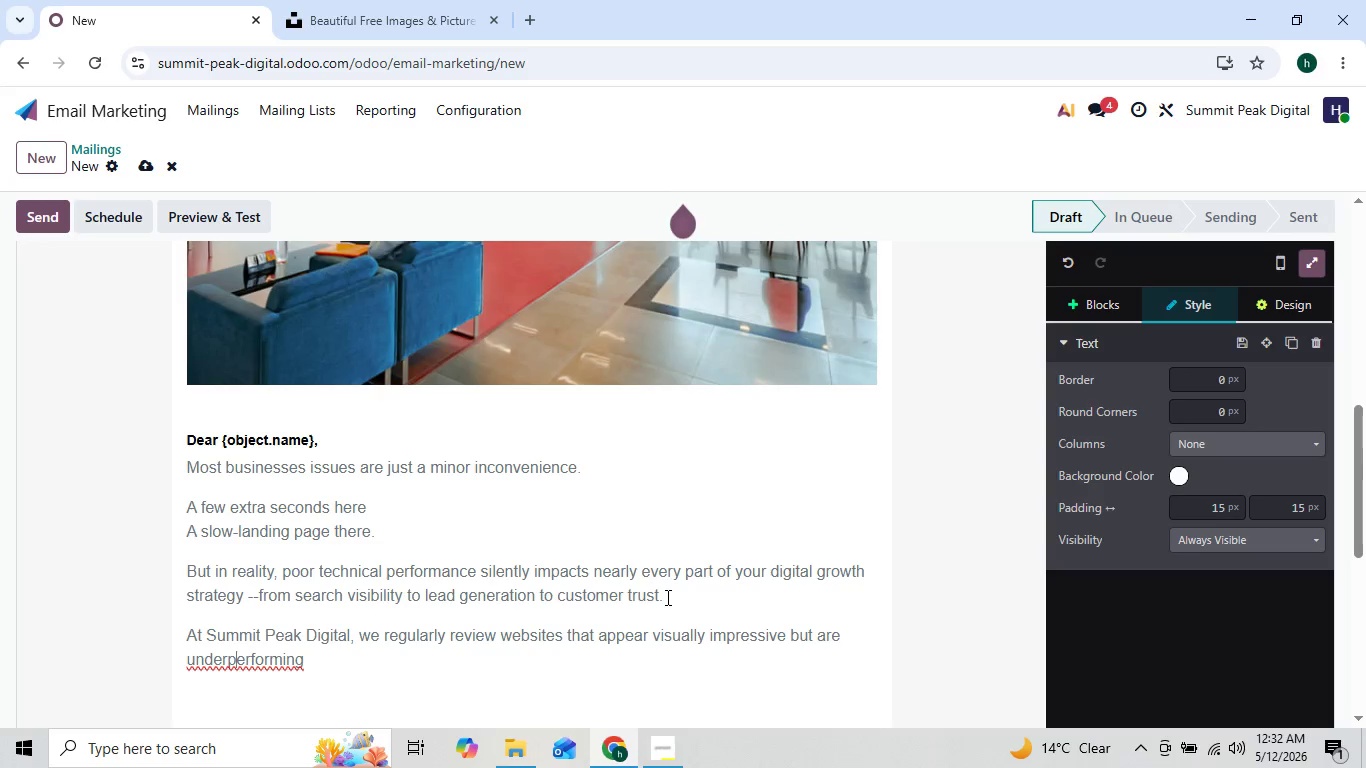 
key(ArrowLeft)
 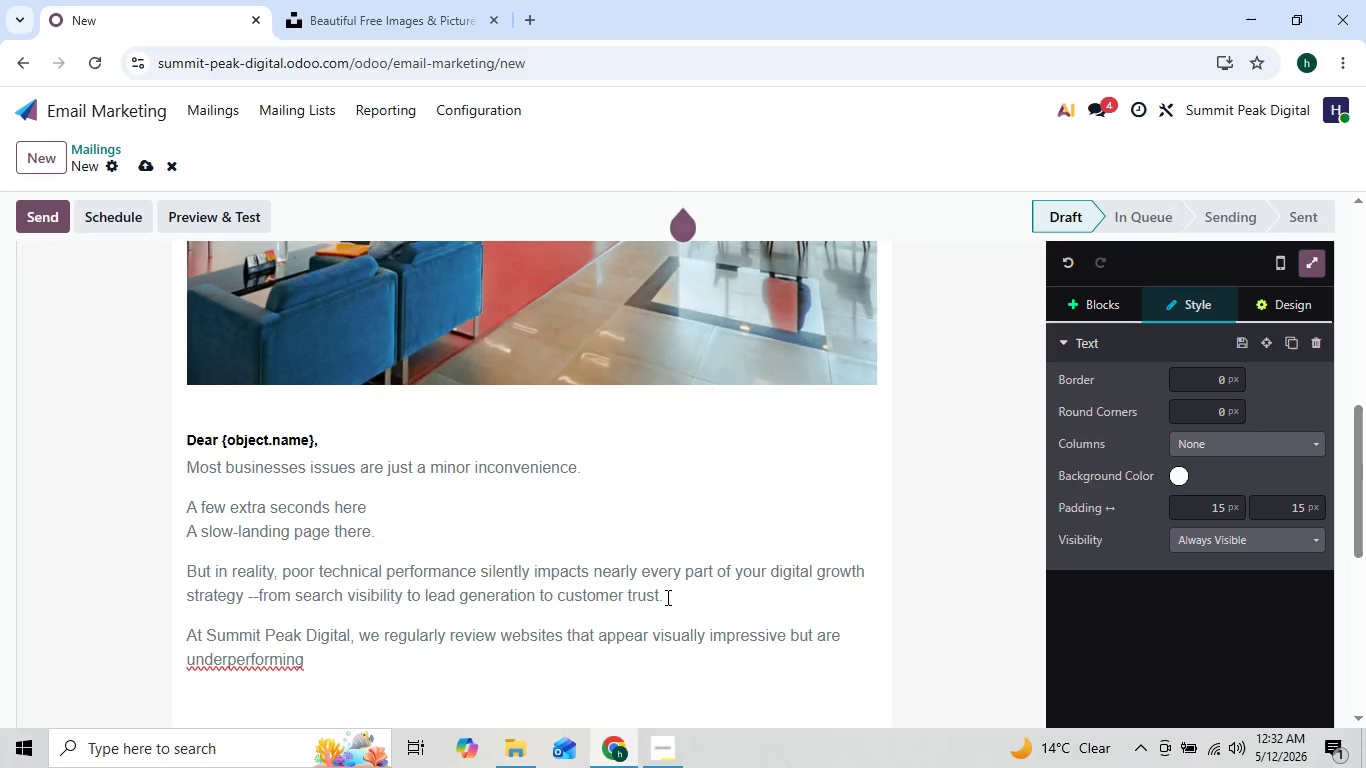 
key(ArrowRight)
 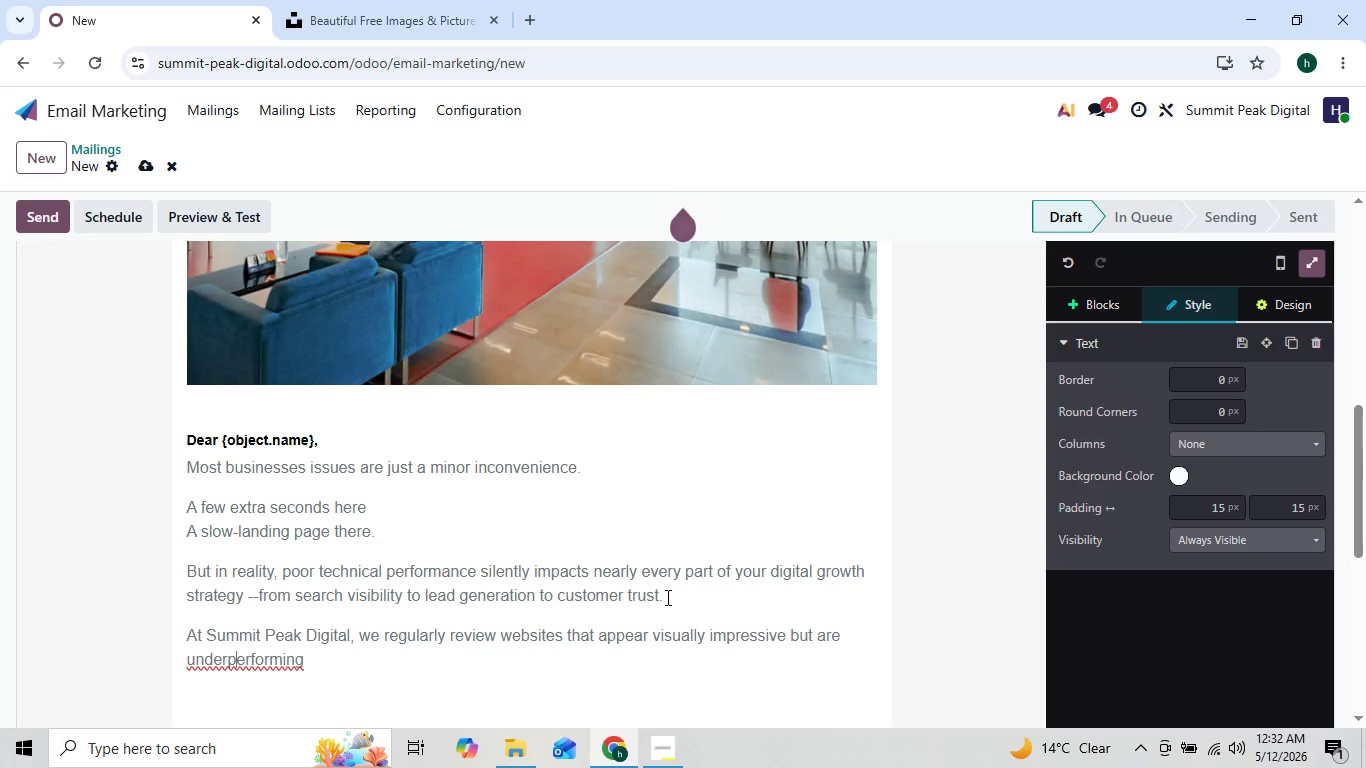 
key(ArrowRight)
 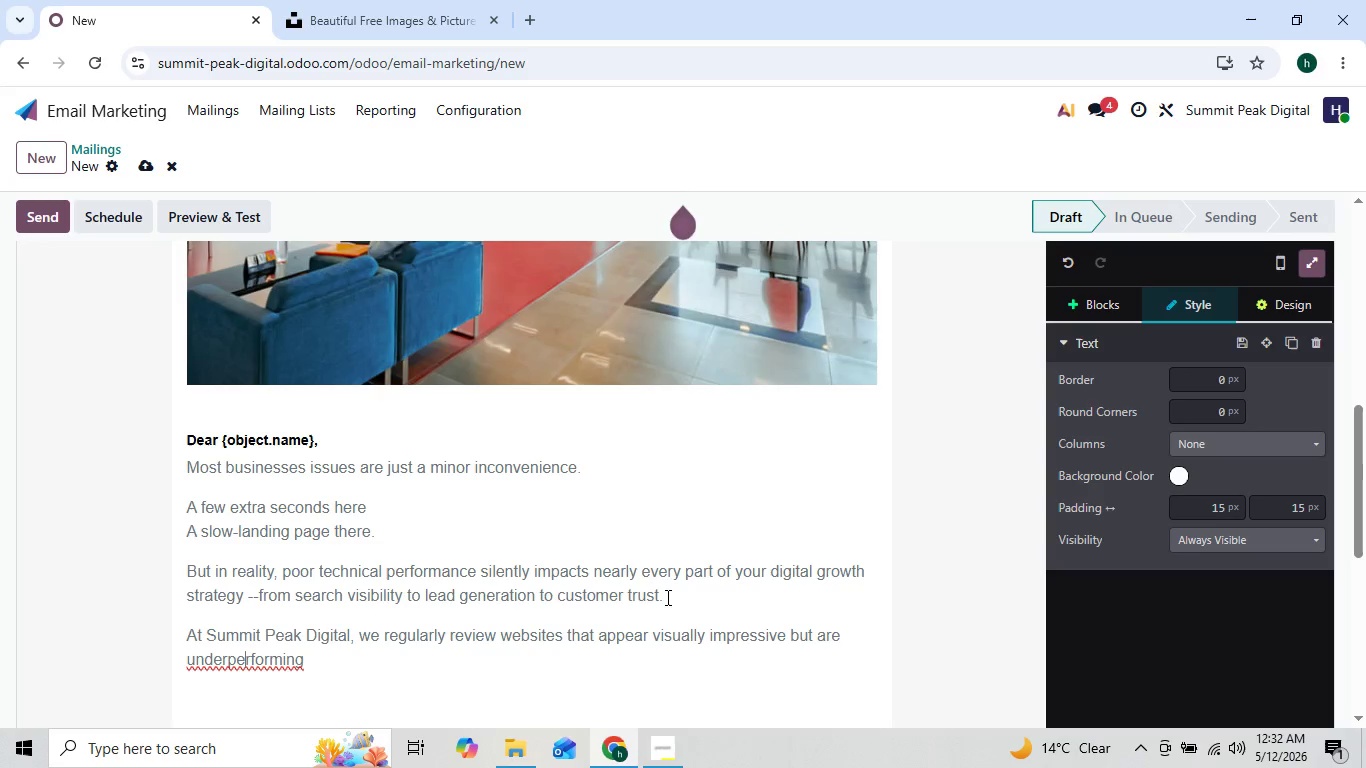 
key(ArrowRight)
 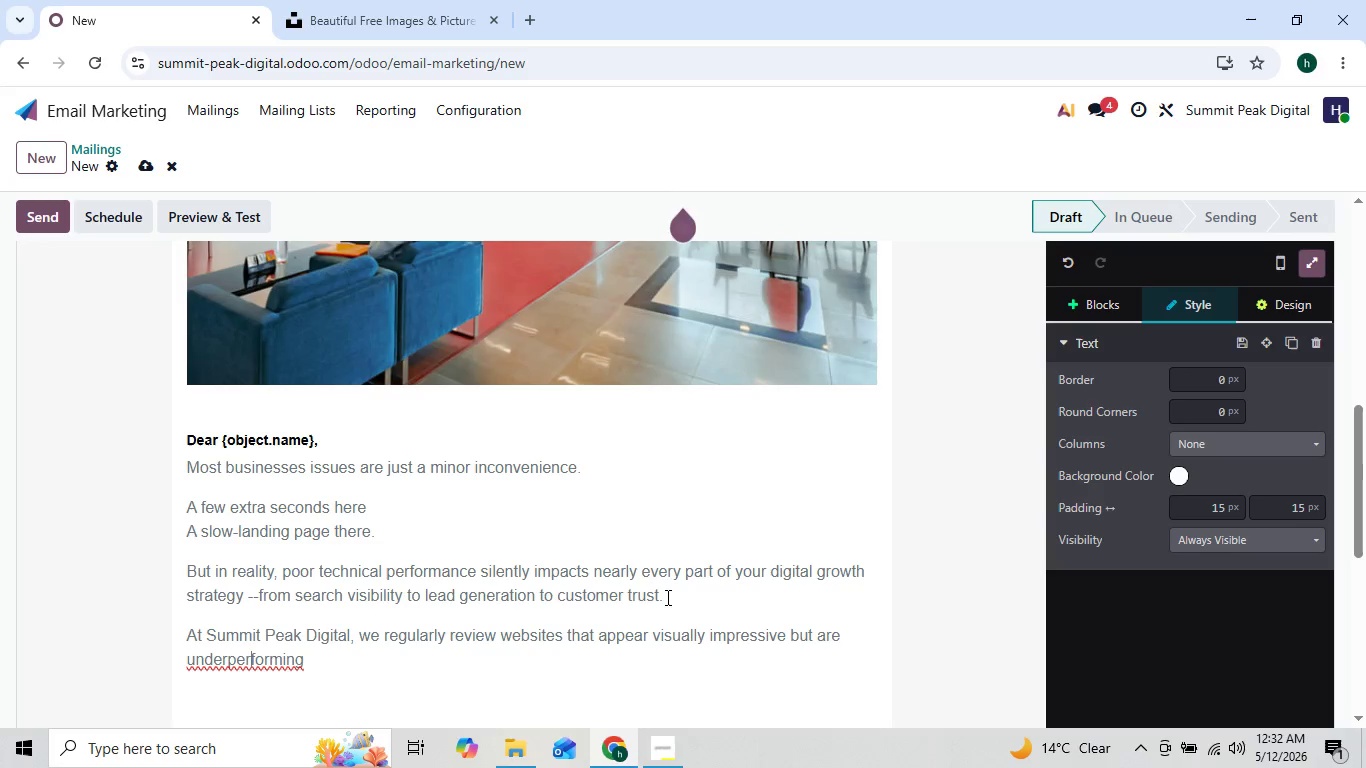 
key(ArrowRight)
 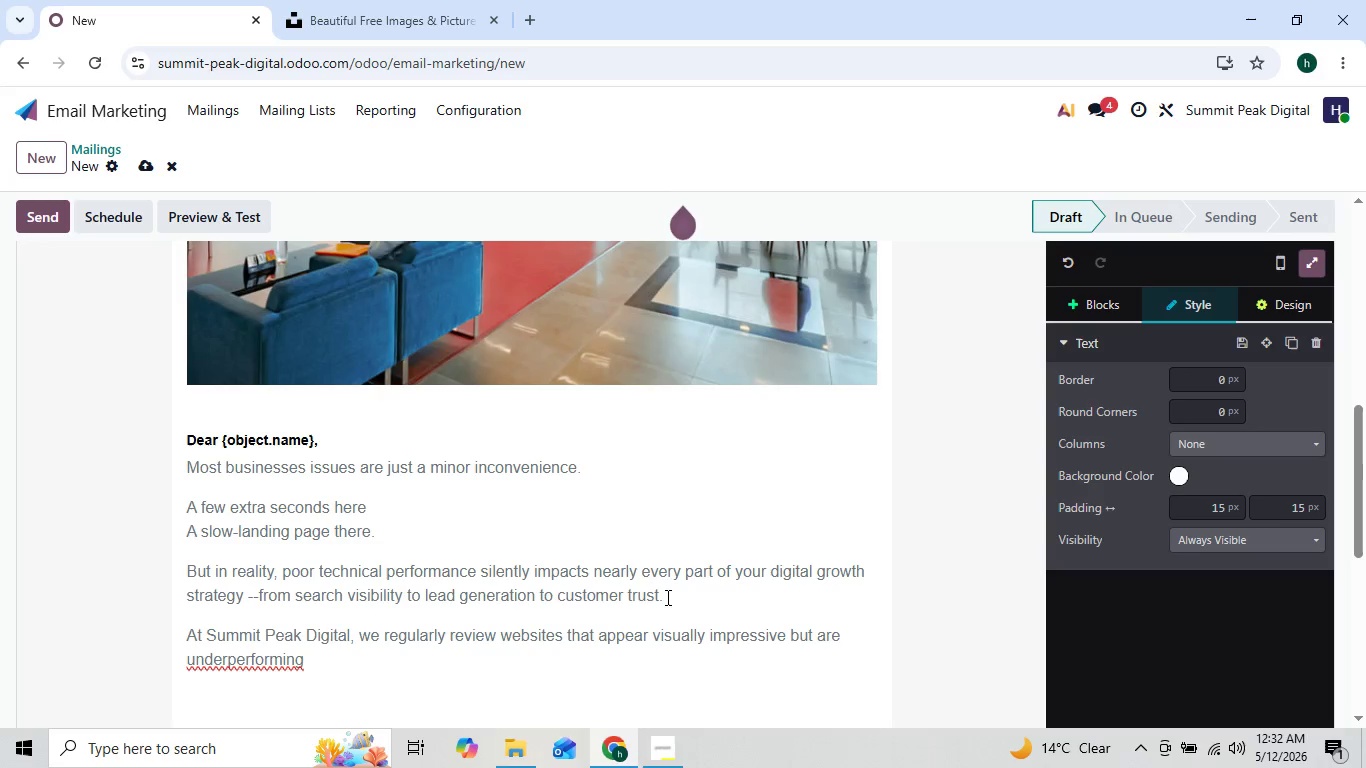 
key(ArrowRight)
 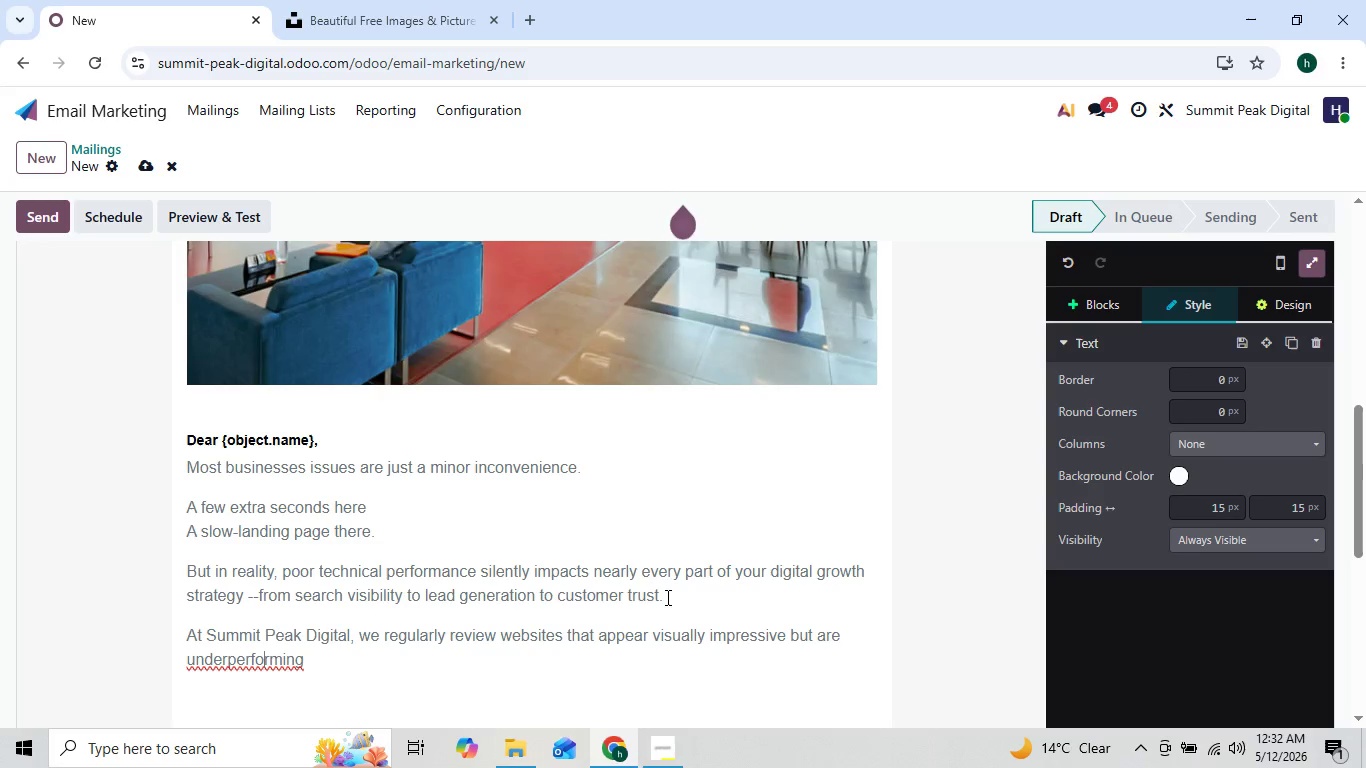 
key(ArrowRight)
 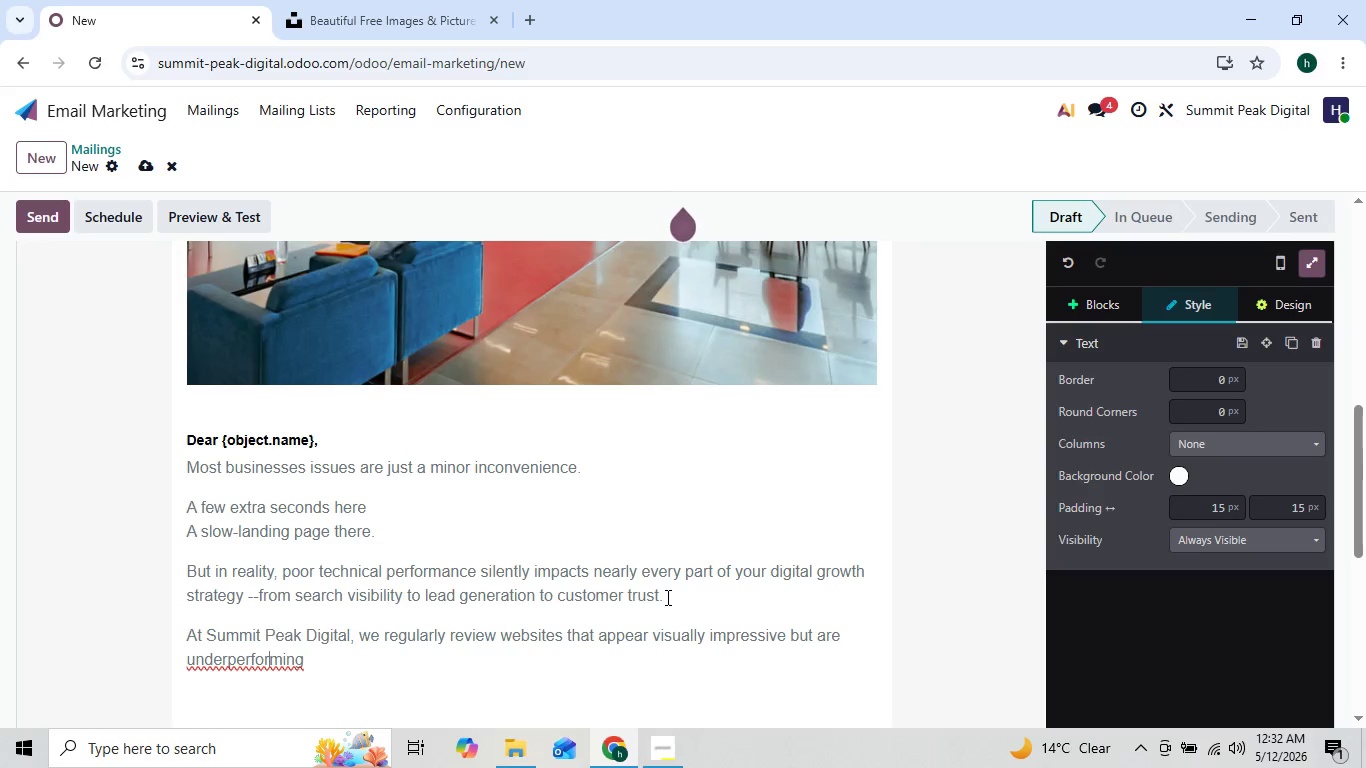 
key(ArrowLeft)
 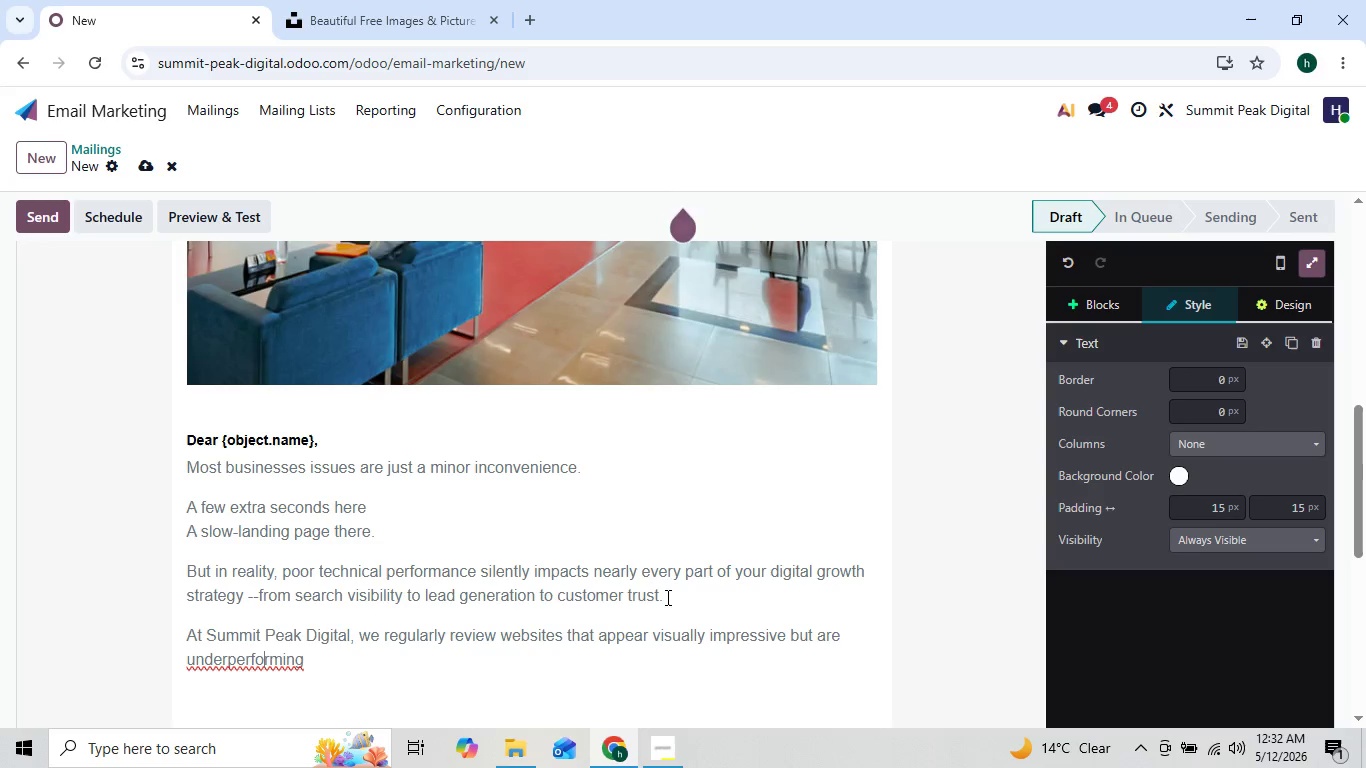 
key(ArrowLeft)
 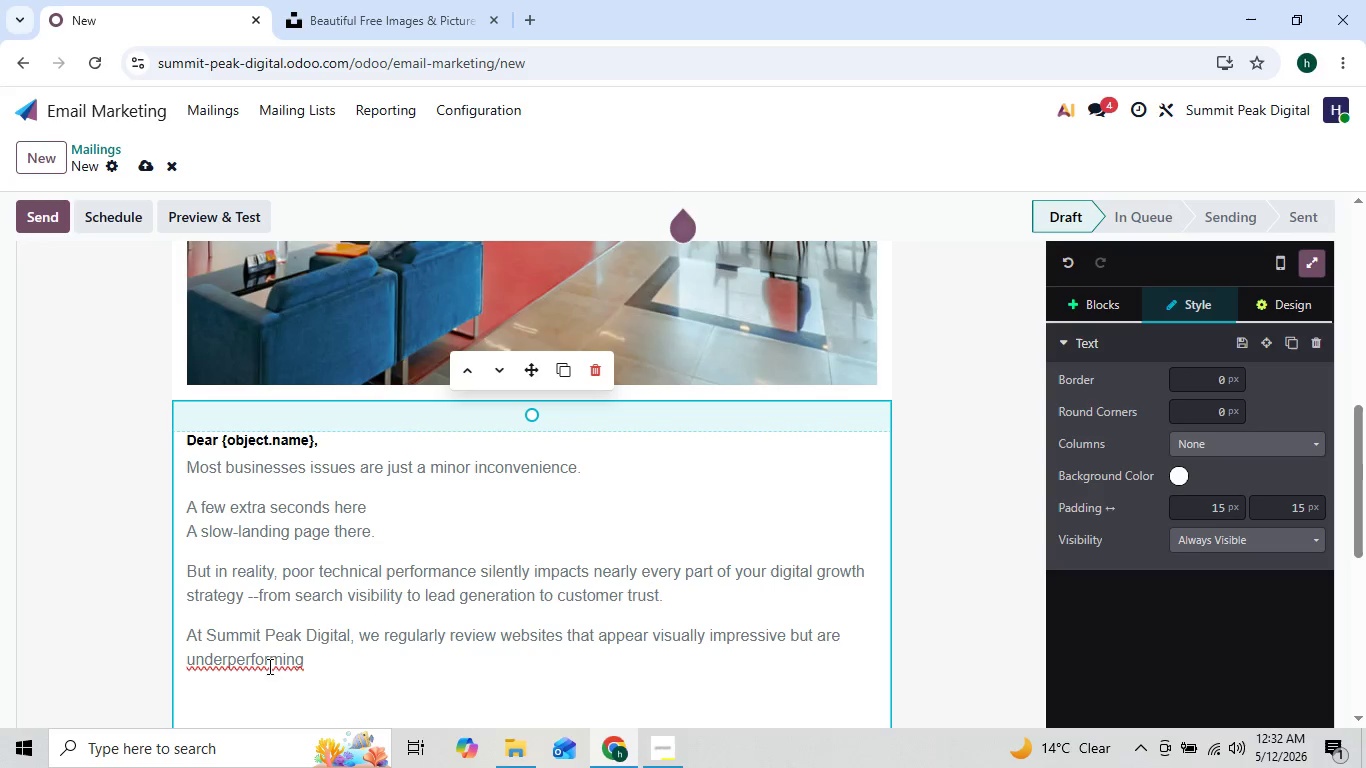 
right_click([268, 664])
 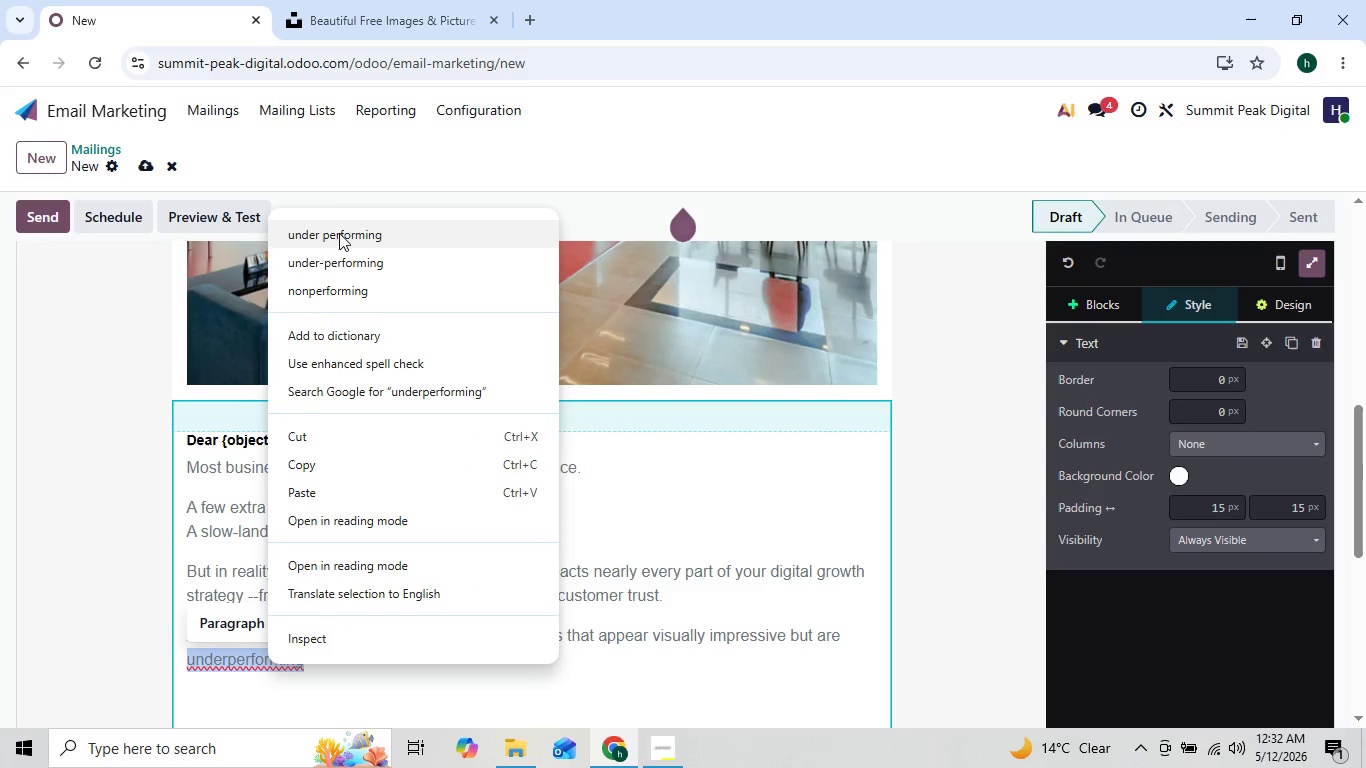 
left_click([352, 231])
 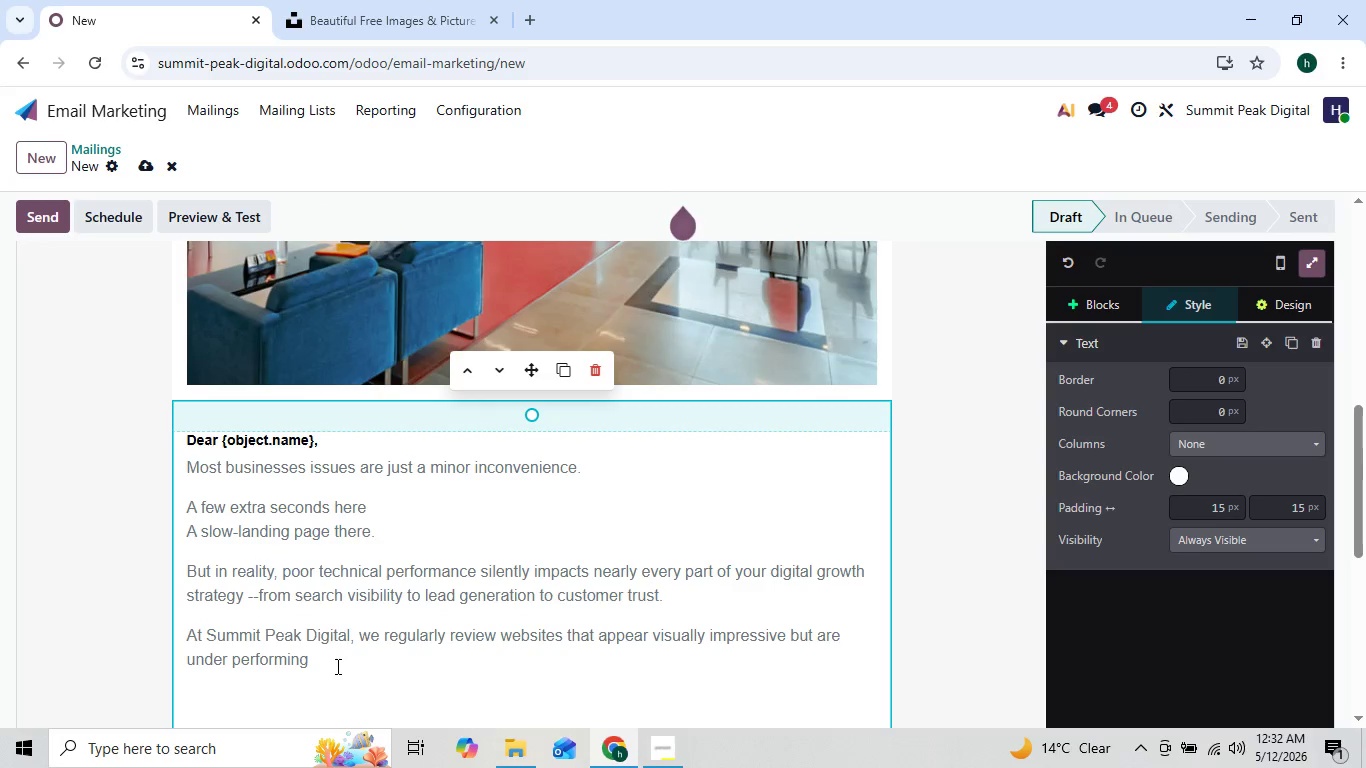 
key(Space)
 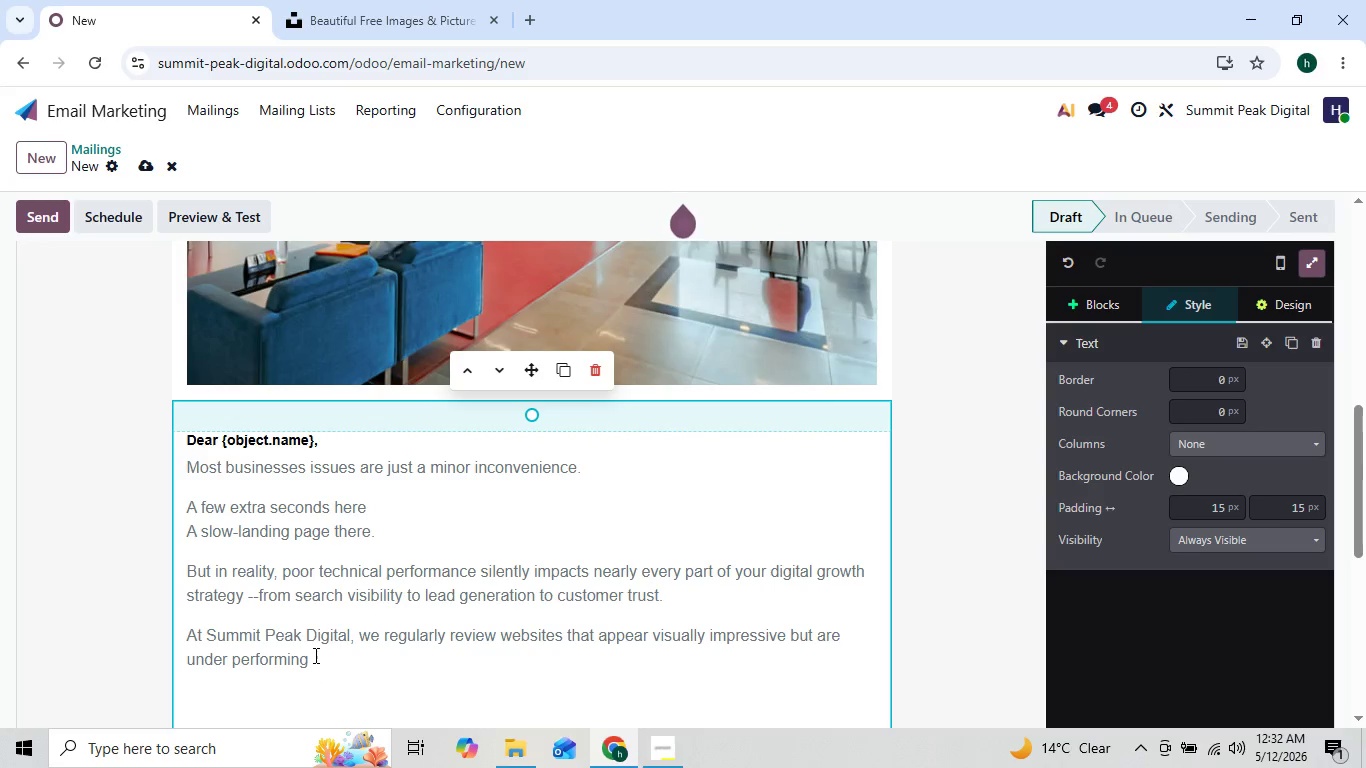 
type(because )
 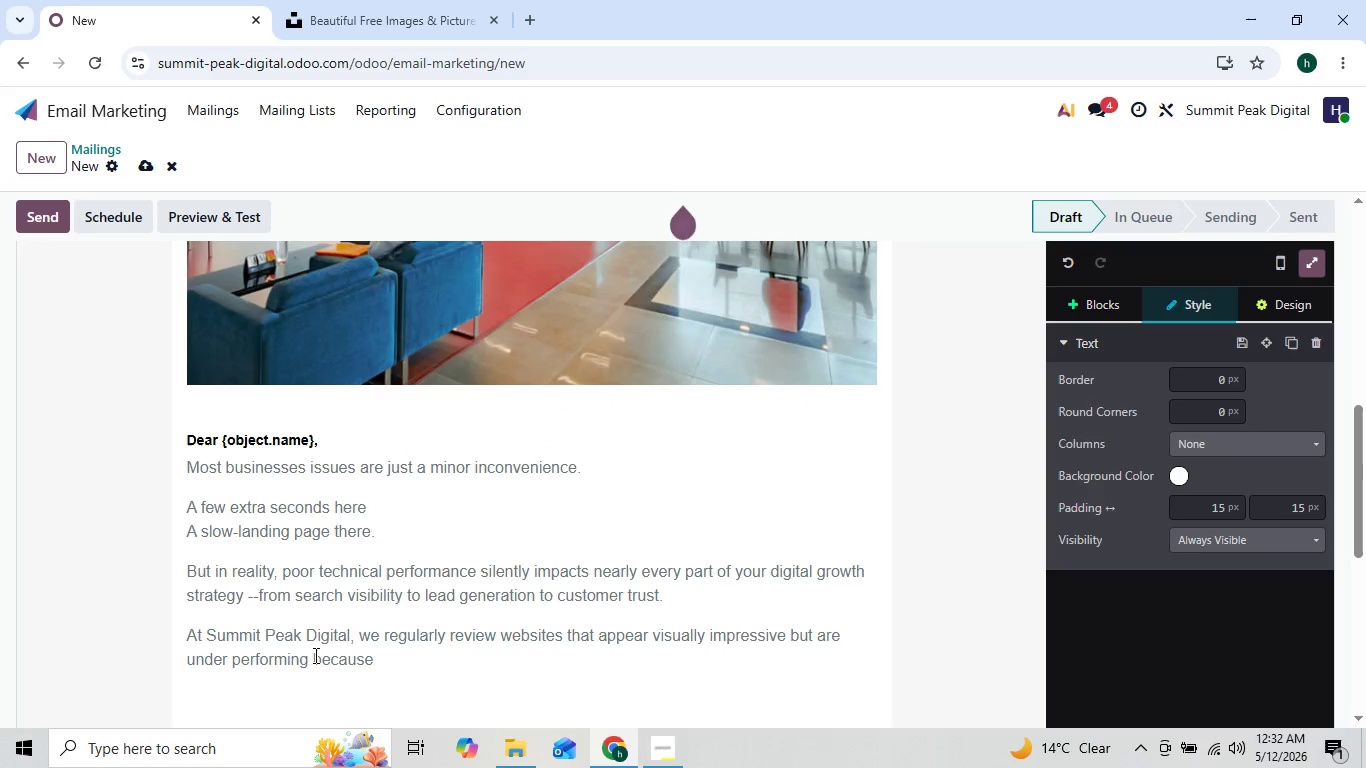 
type(of hidden)
 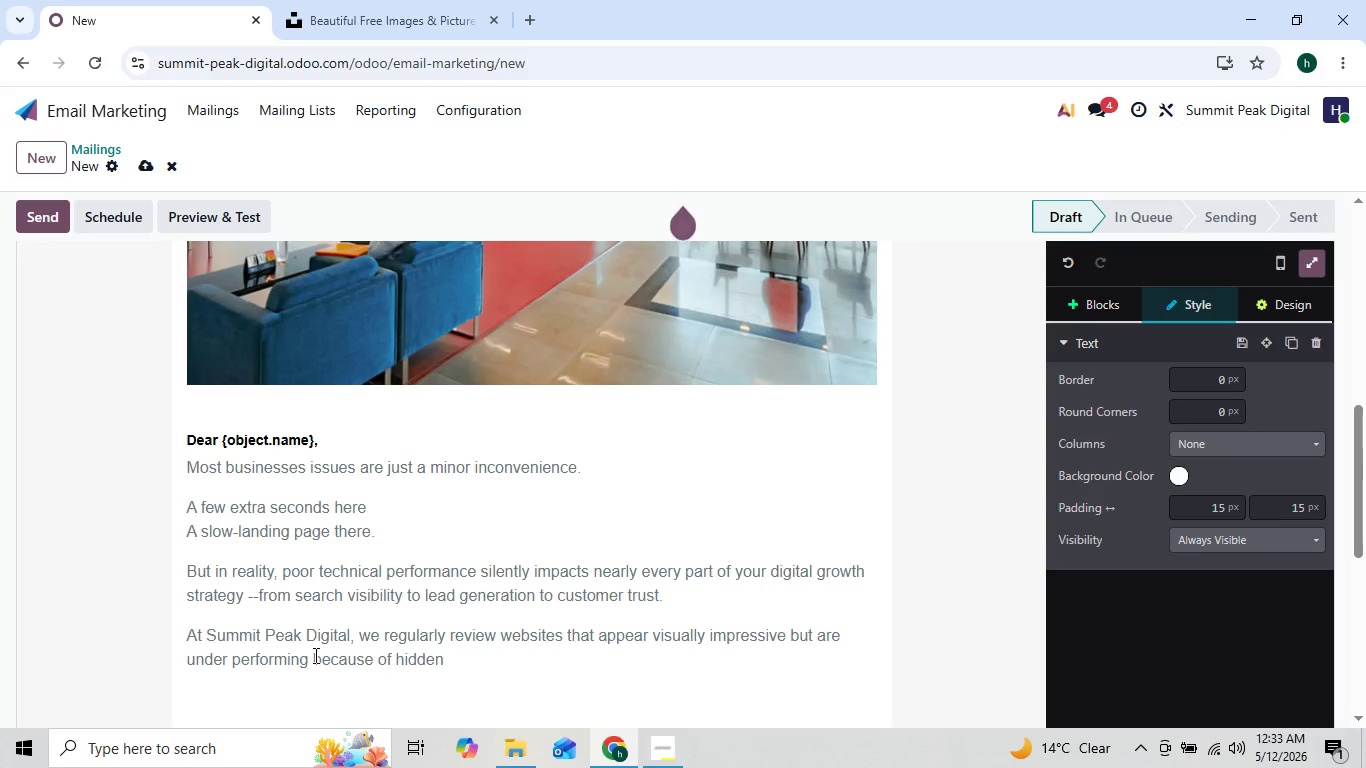 
key(Space)
 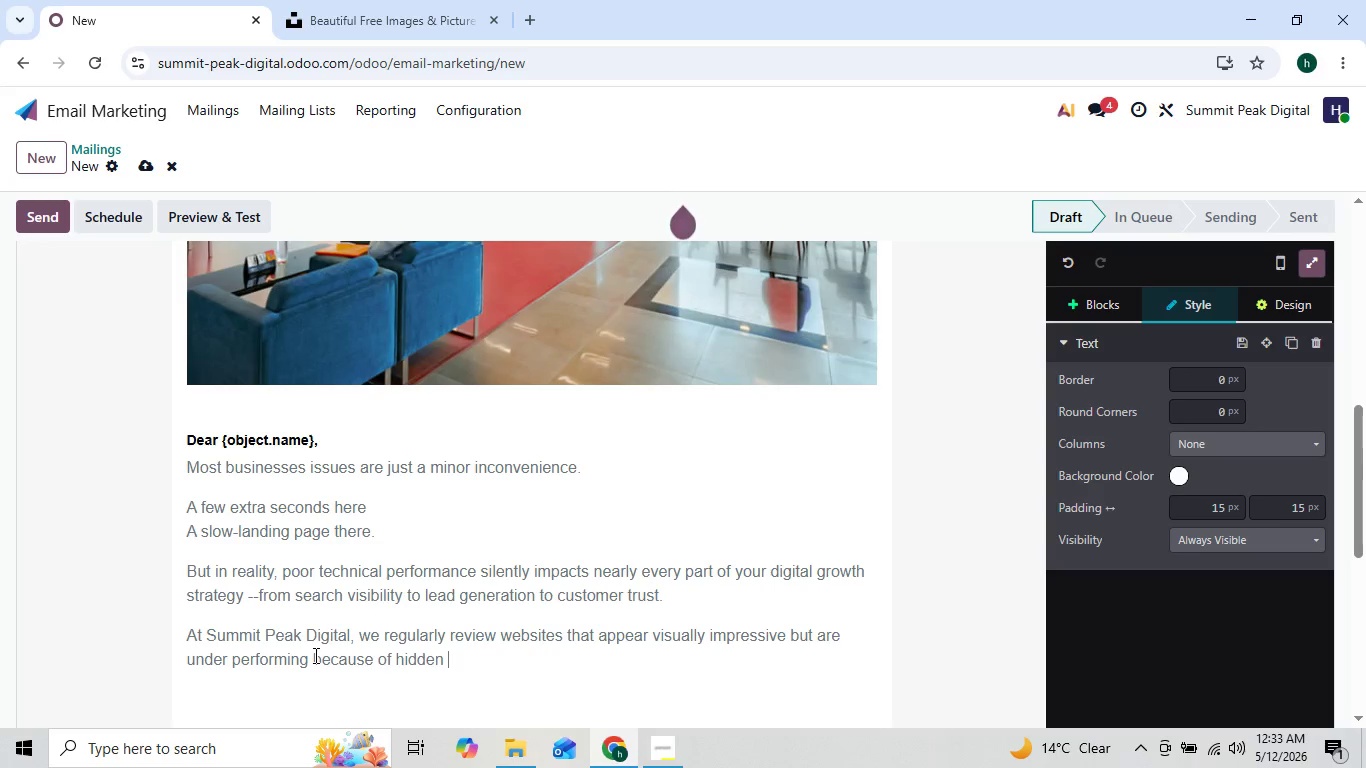 
key(T)
 